 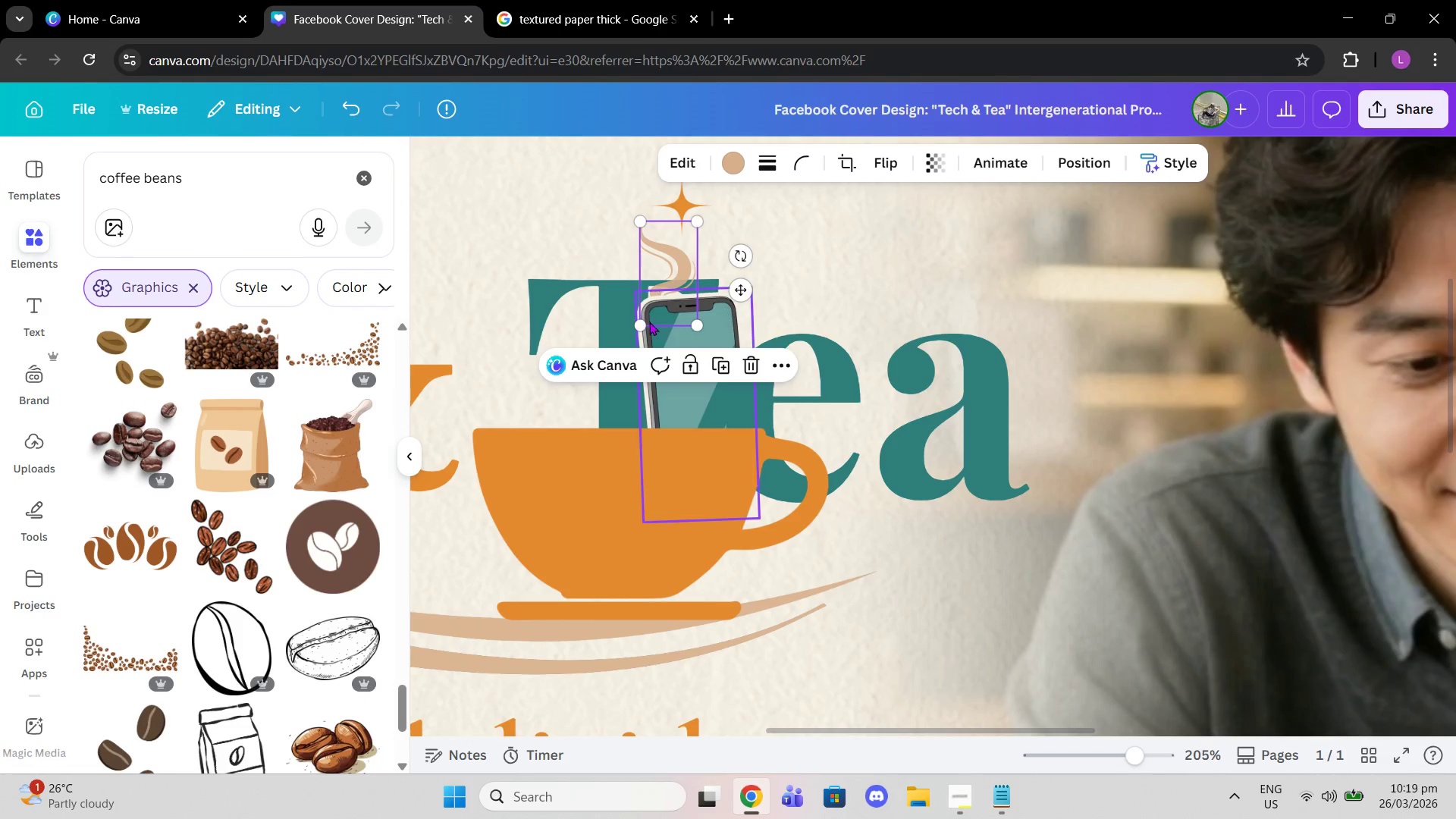 
left_click_drag(start_coordinate=[637, 323], to_coordinate=[604, 447])
 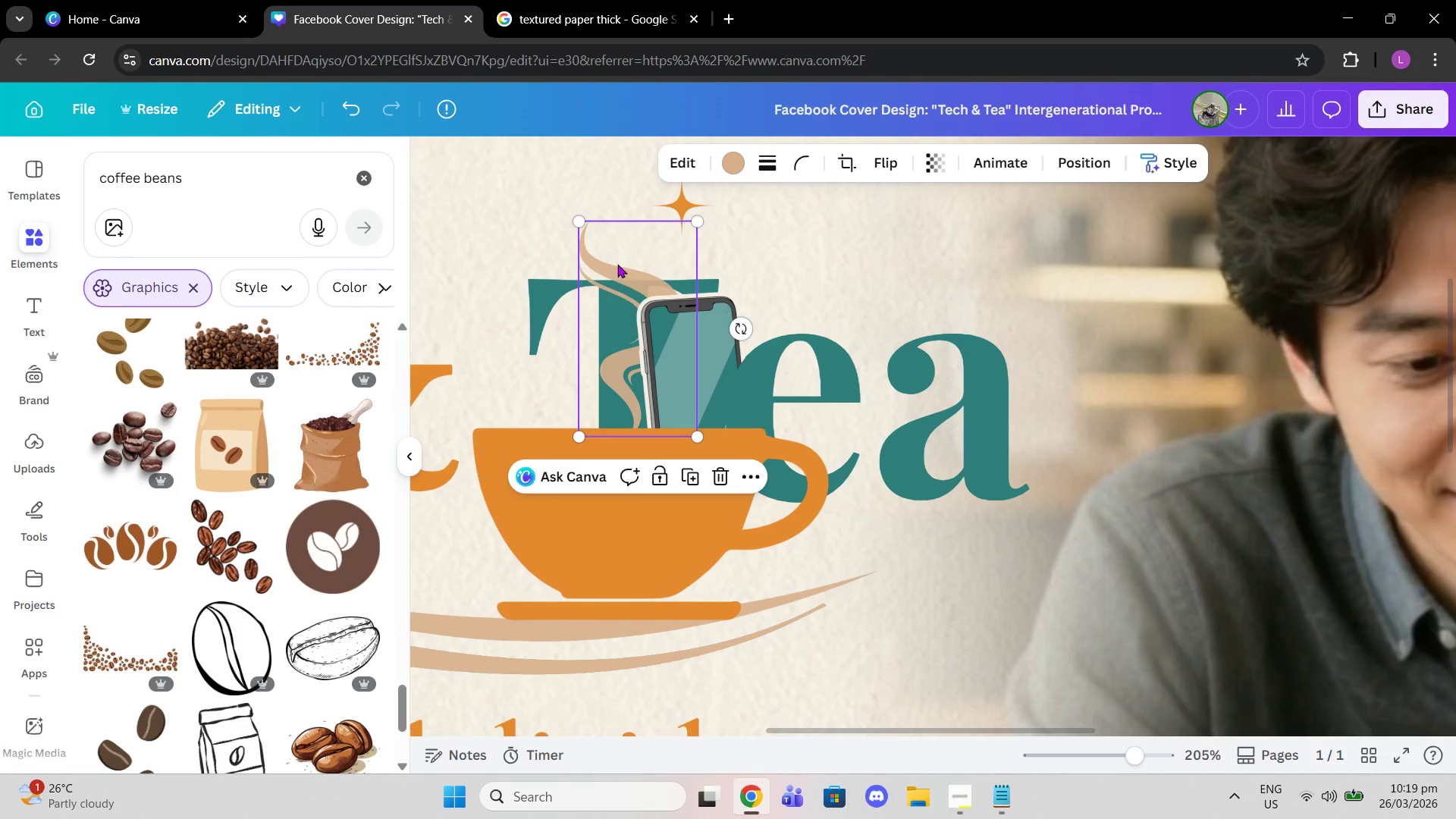 
left_click_drag(start_coordinate=[617, 264], to_coordinate=[676, 246])
 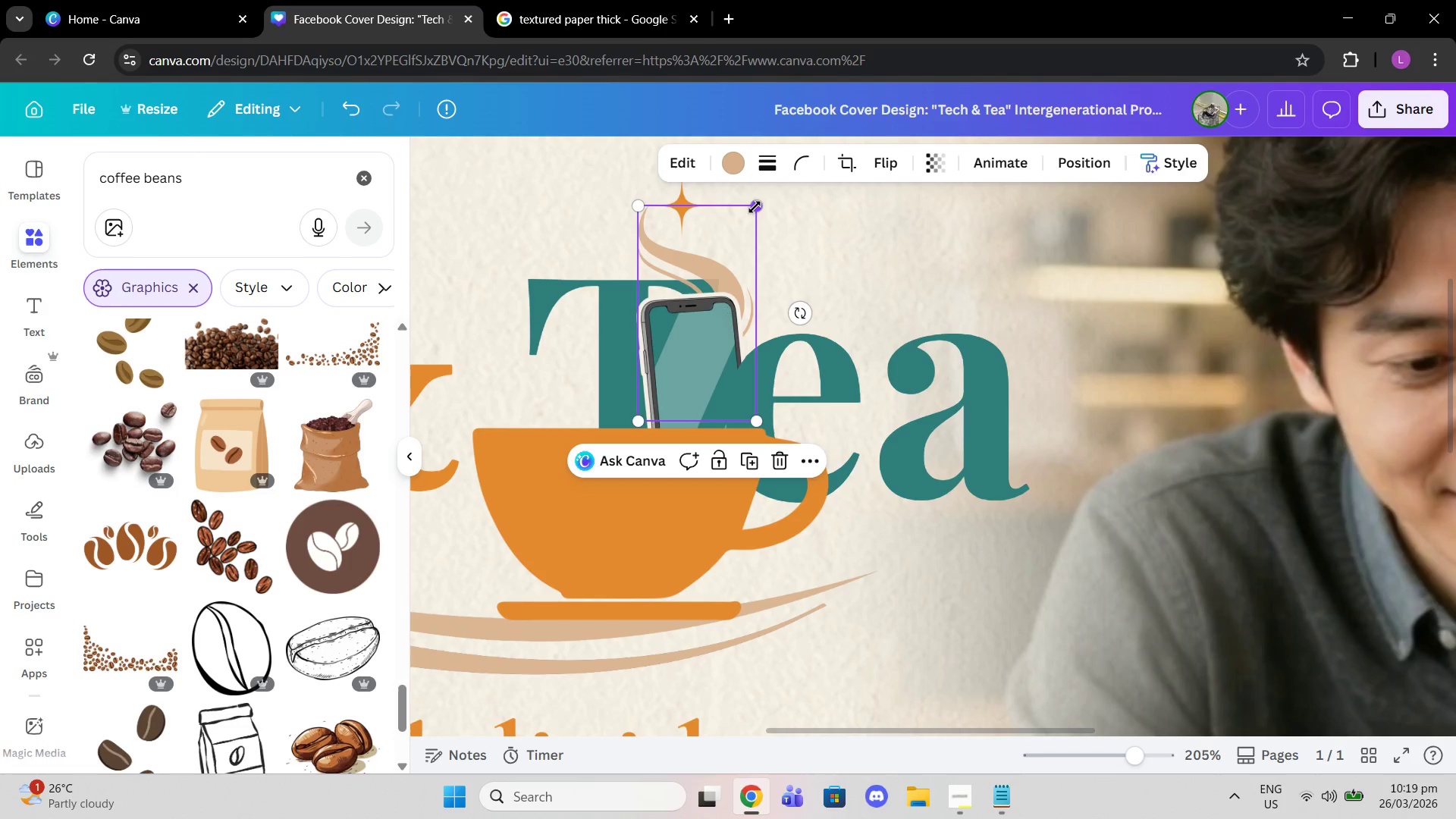 
left_click_drag(start_coordinate=[755, 206], to_coordinate=[701, 248])
 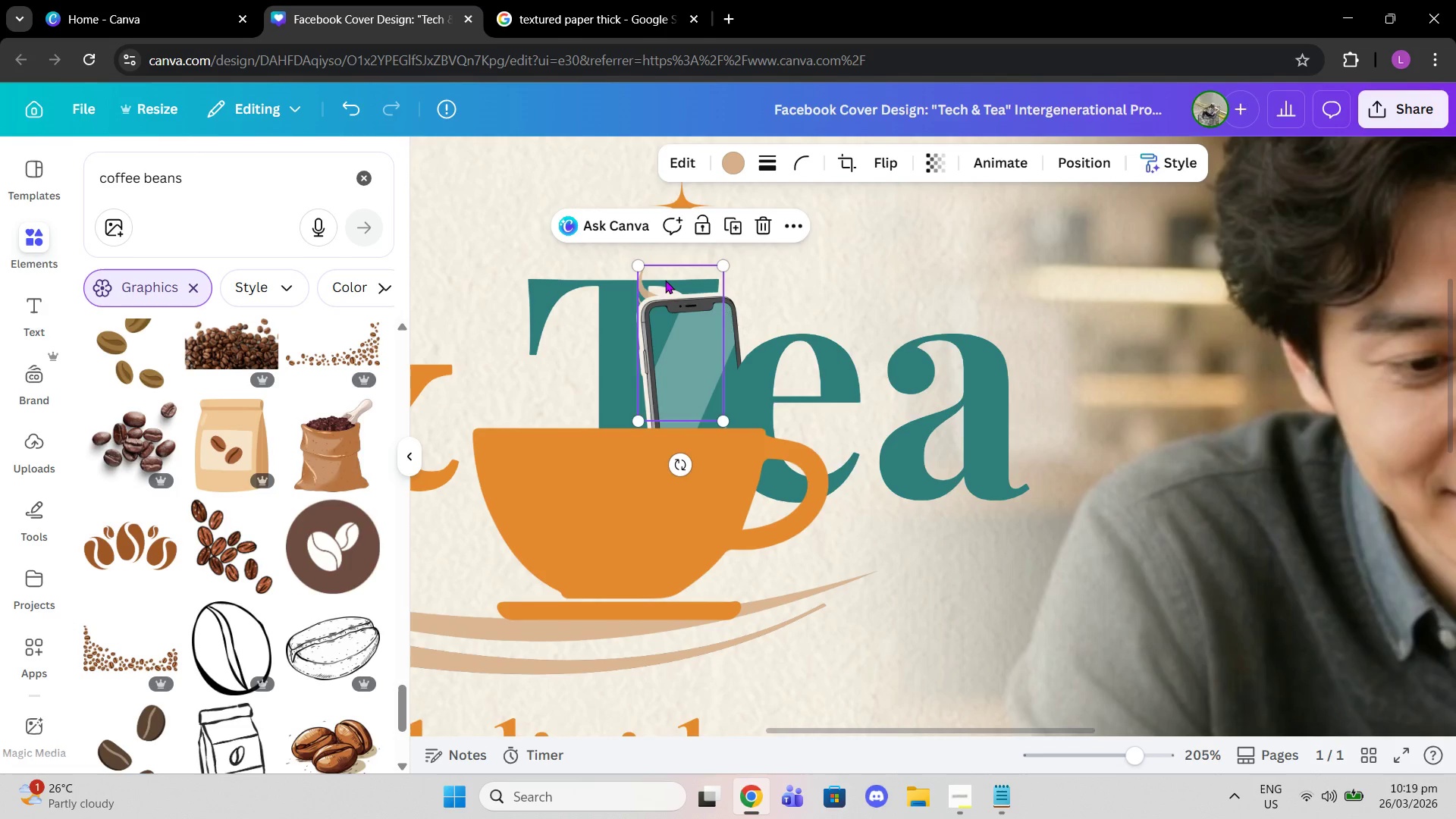 
left_click_drag(start_coordinate=[665, 280], to_coordinate=[661, 234])
 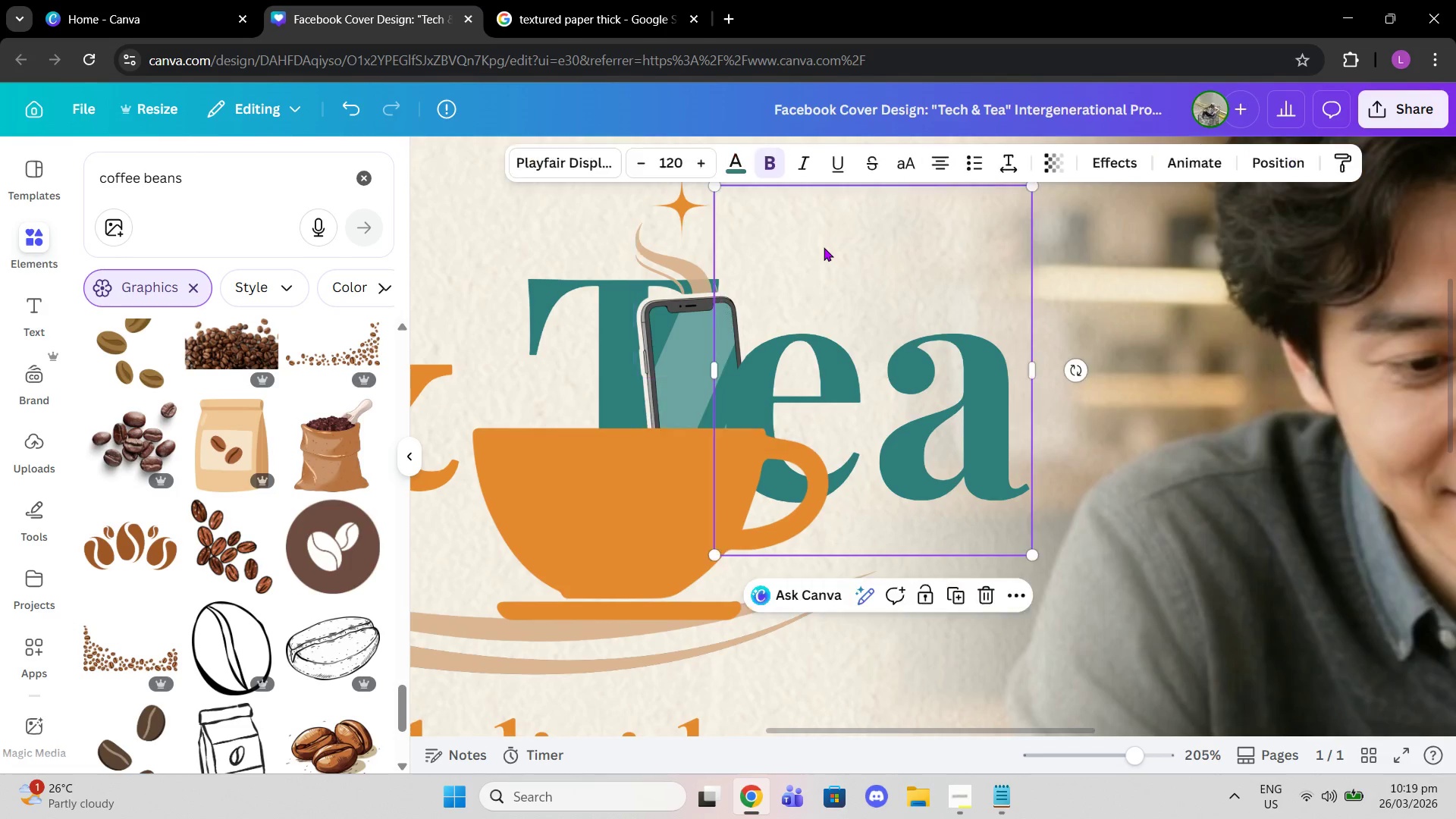 
left_click([824, 247])
 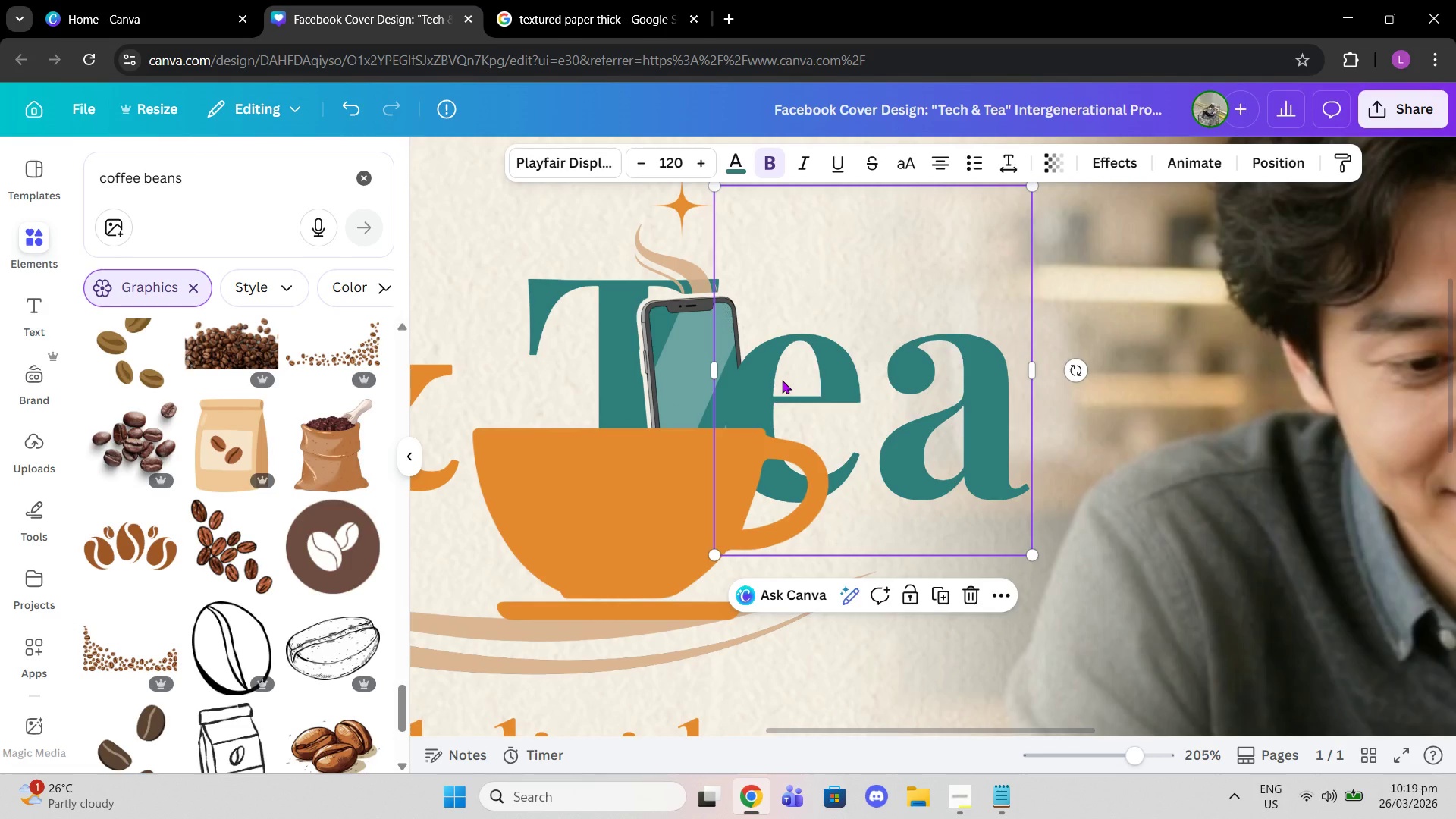 
key(Control+Z)
 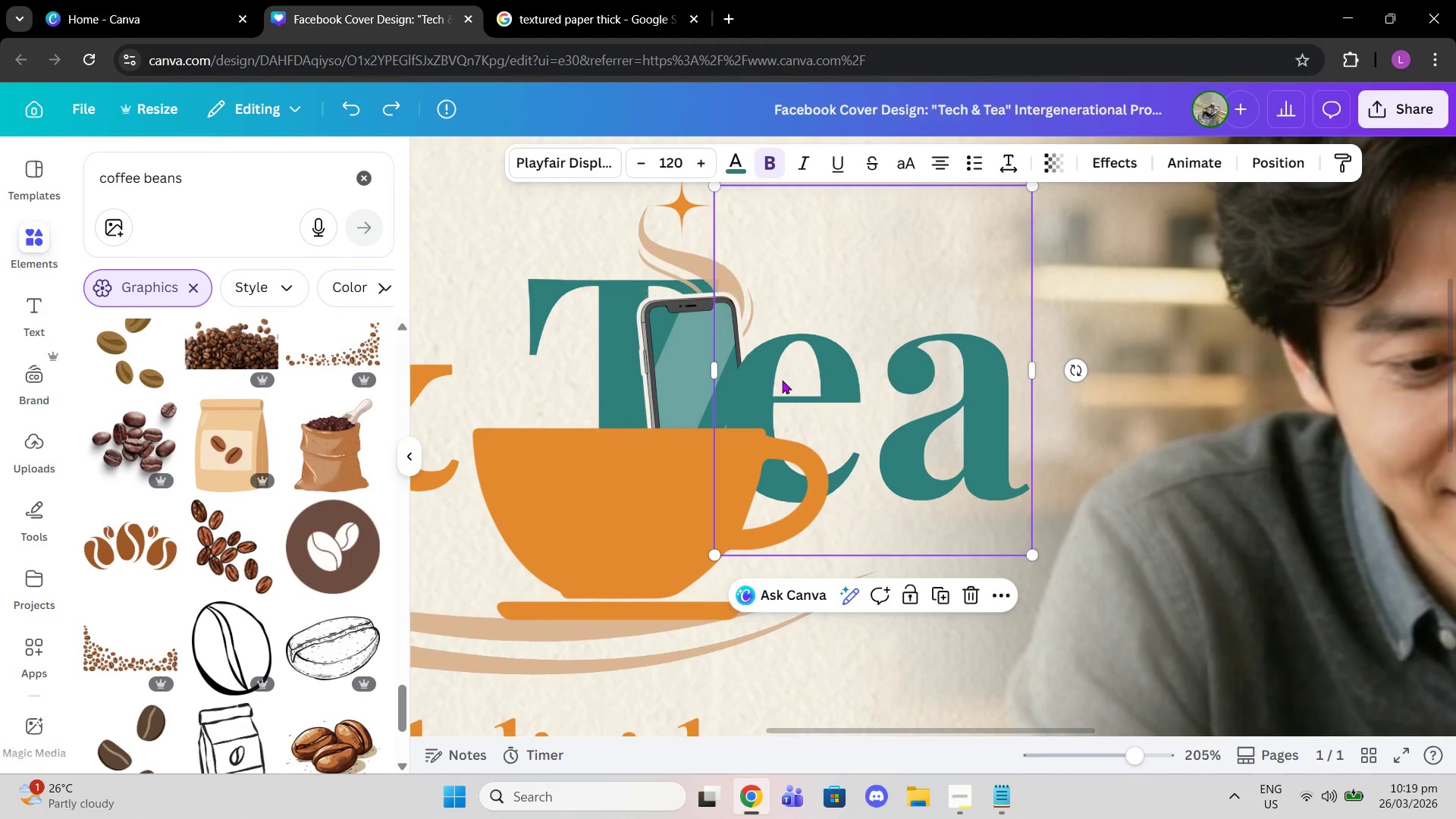 
key(Control+Z)
 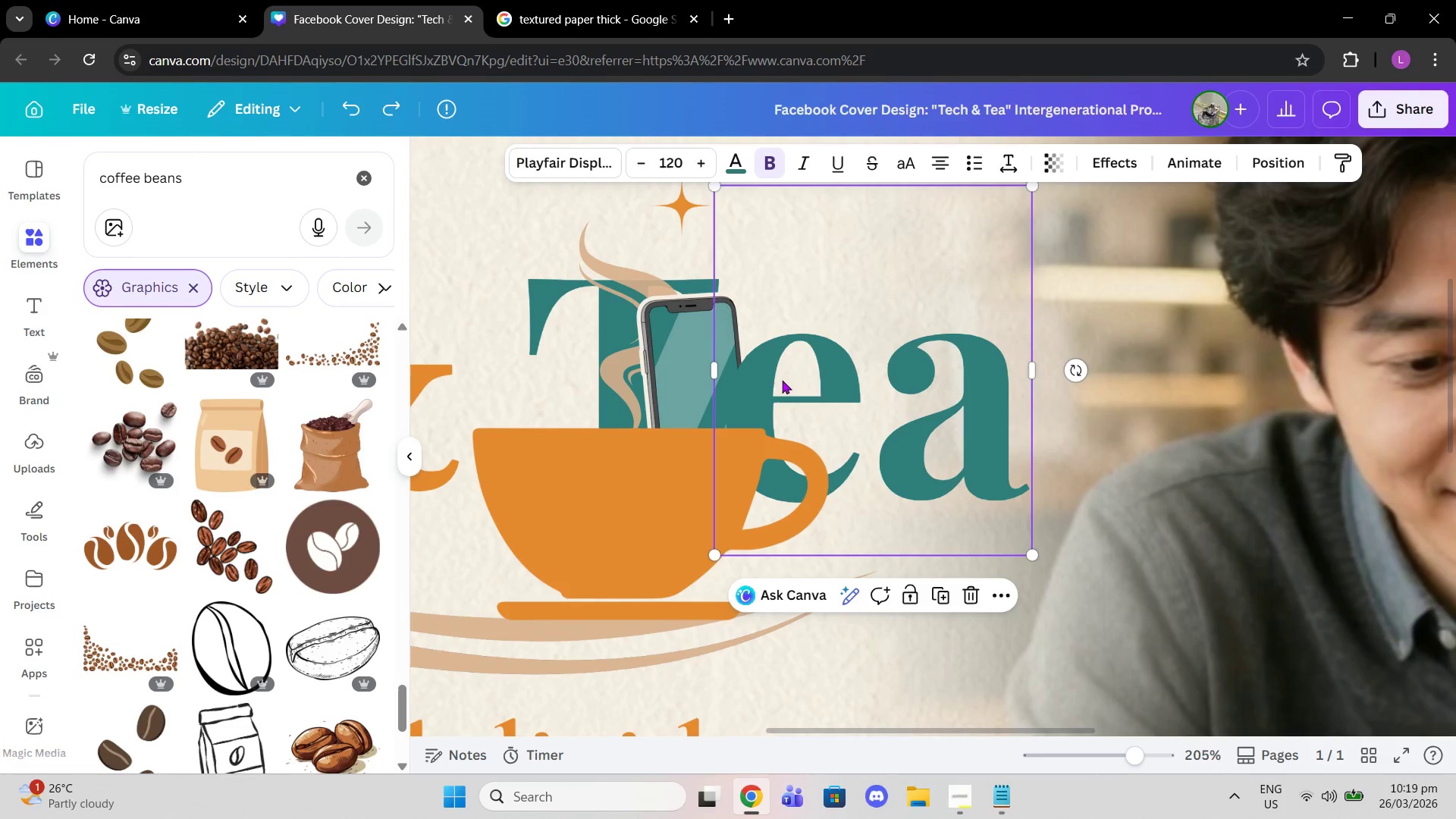 
key(Control+Z)
 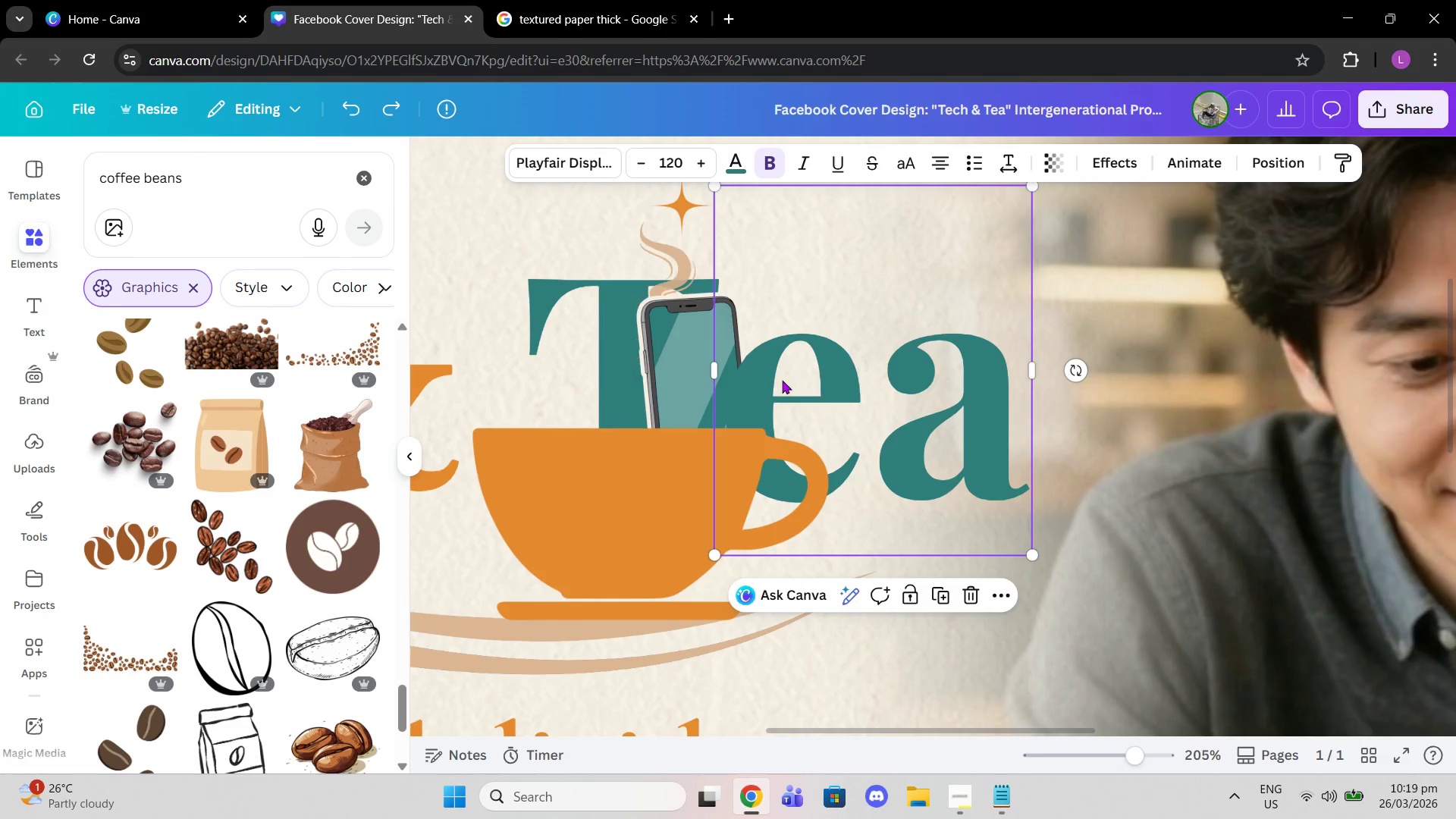 
key(Control+Z)
 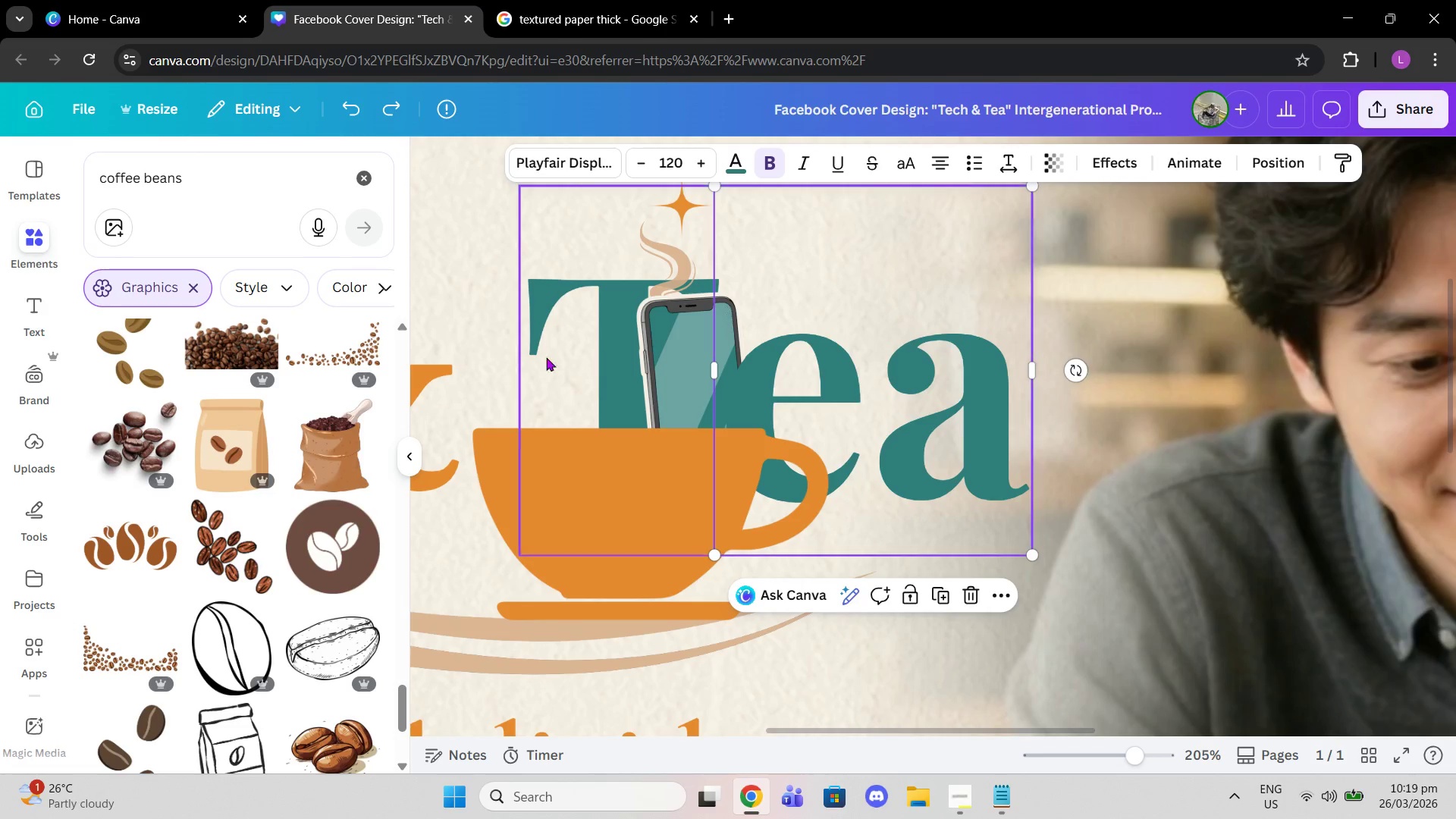 
scroll: coordinate [309, 434], scroll_direction: down, amount: 2.0
 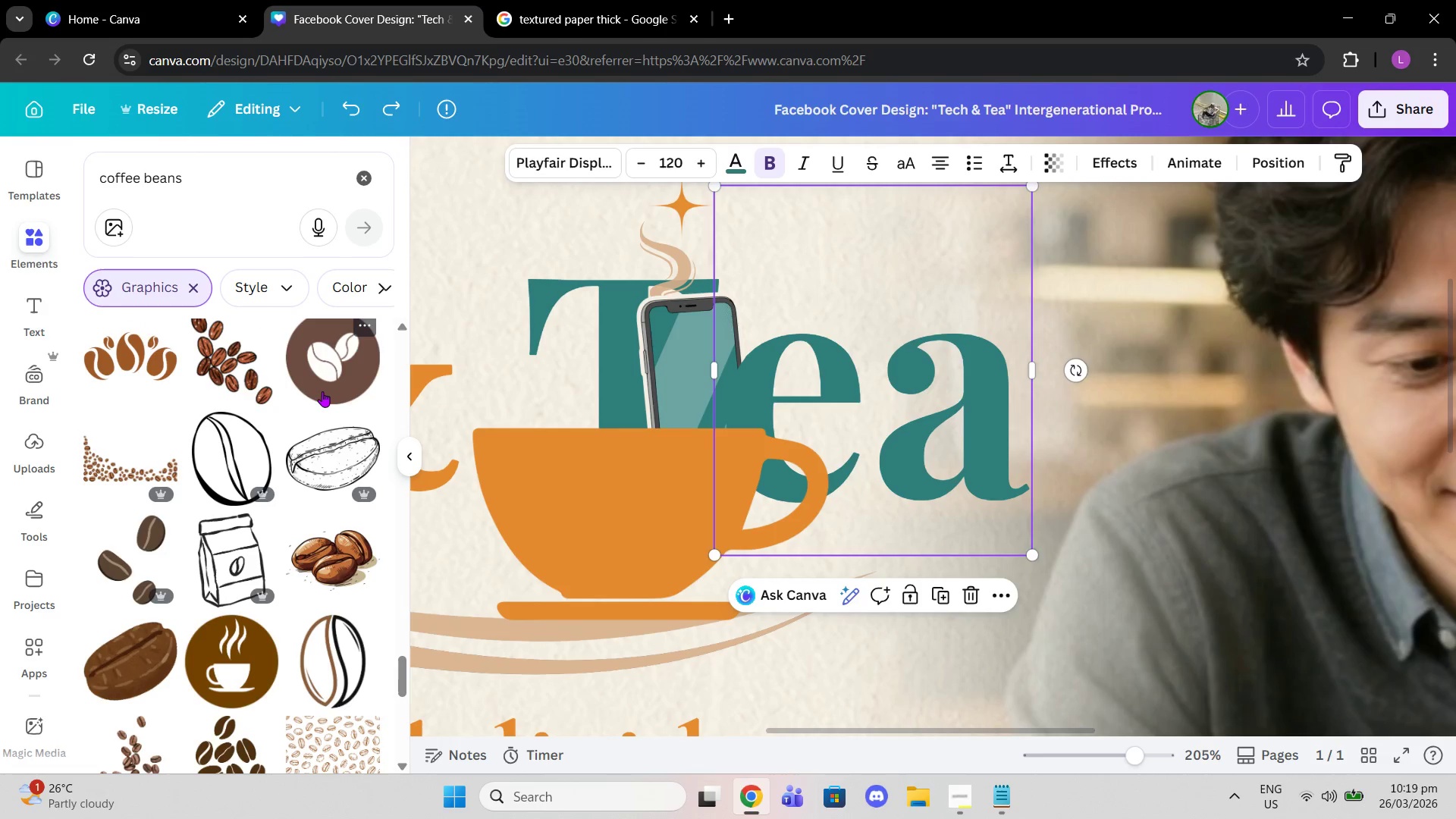 
left_click([322, 391])
 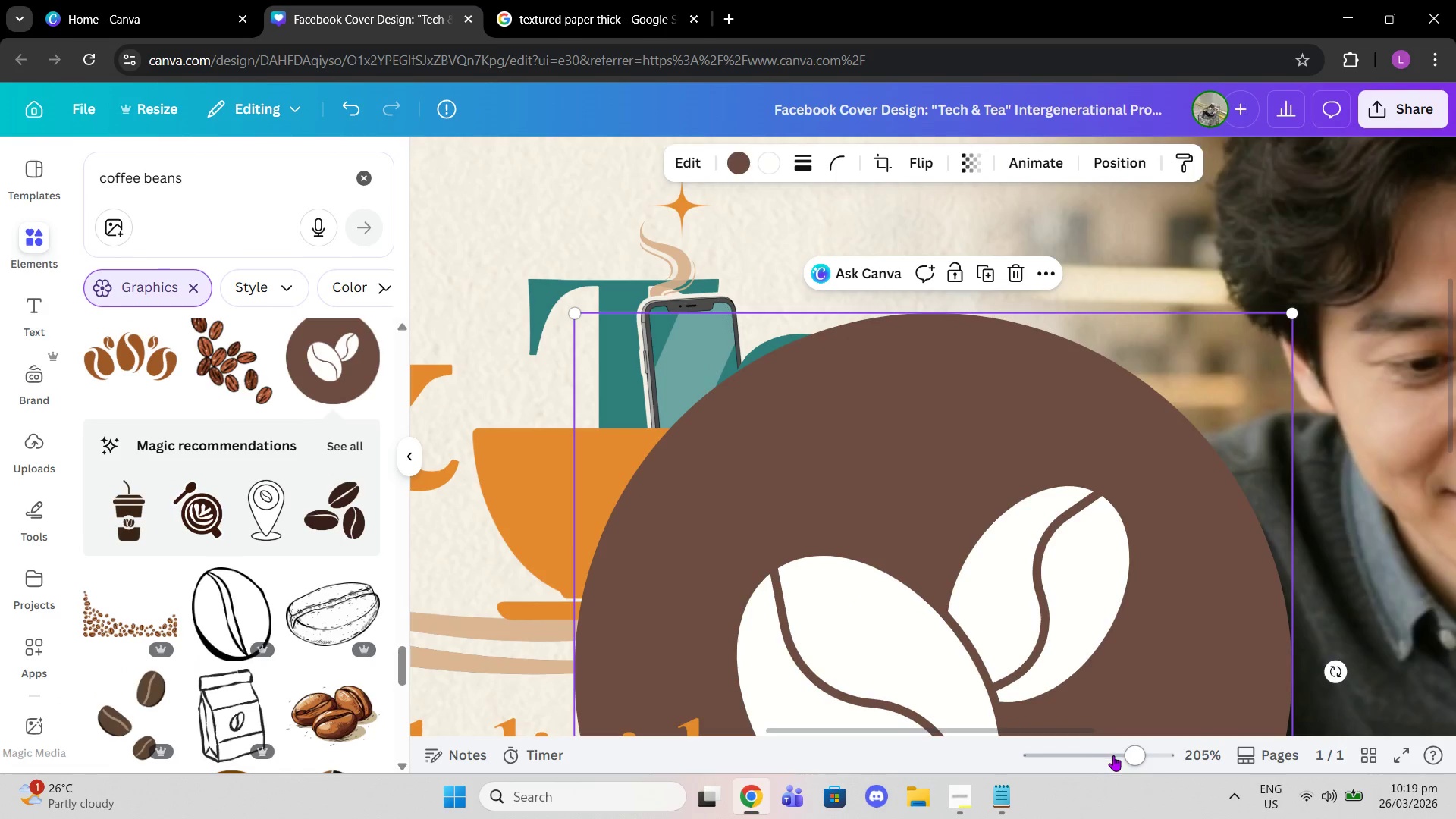 
left_click_drag(start_coordinate=[1125, 754], to_coordinate=[1090, 754])
 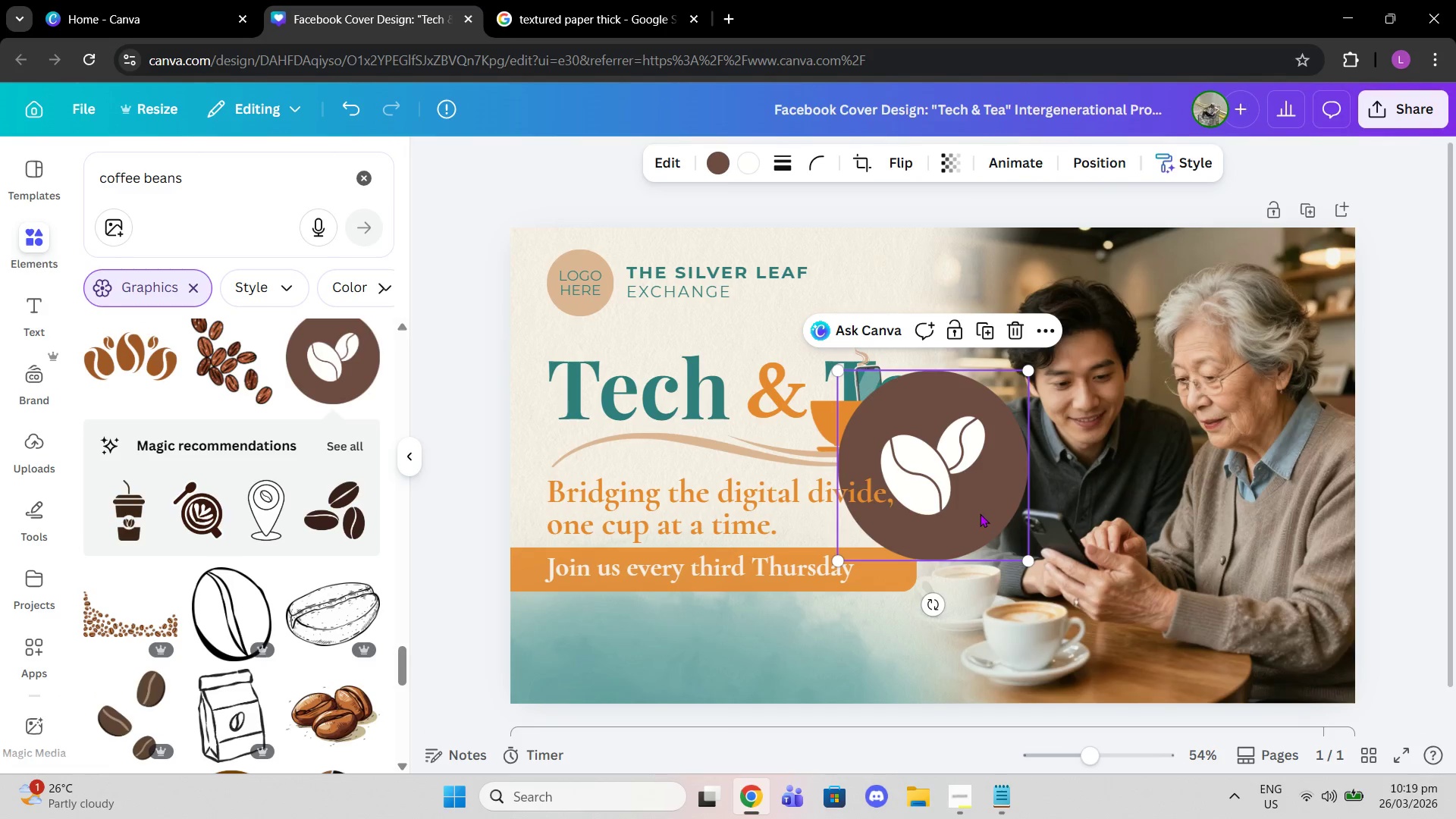 
left_click_drag(start_coordinate=[980, 513], to_coordinate=[635, 361])
 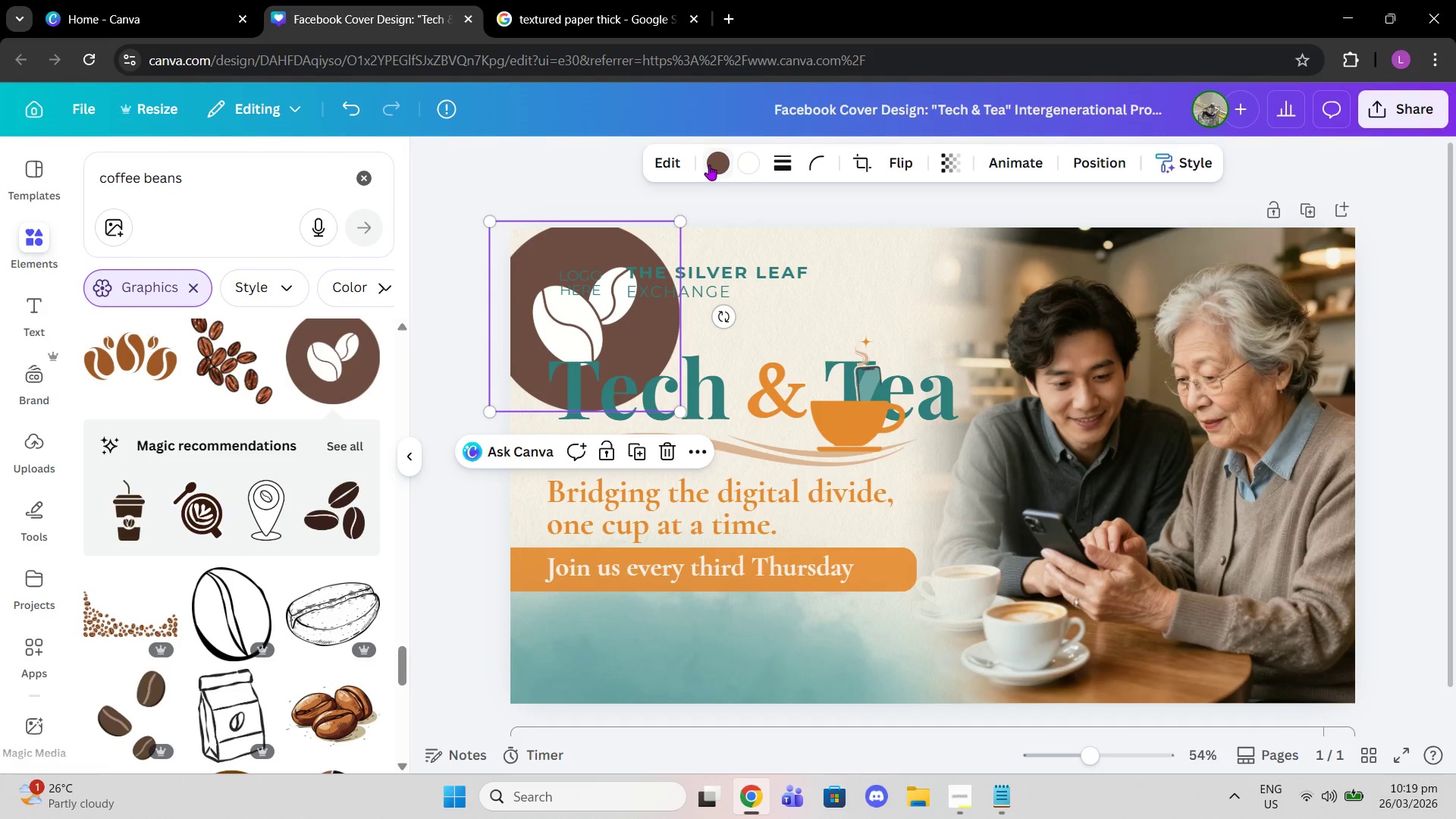 
left_click([709, 165])
 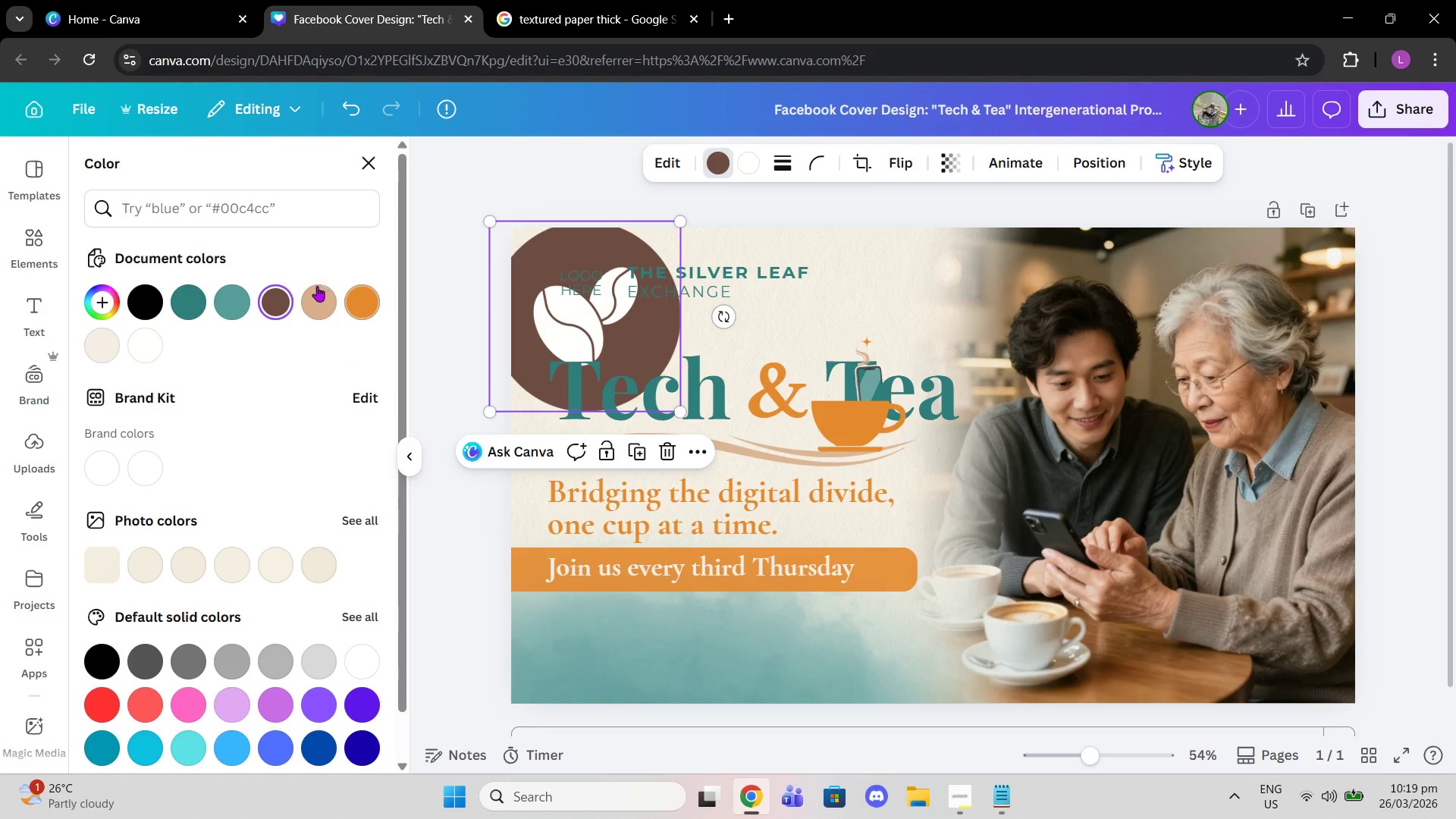 
left_click([371, 298])
 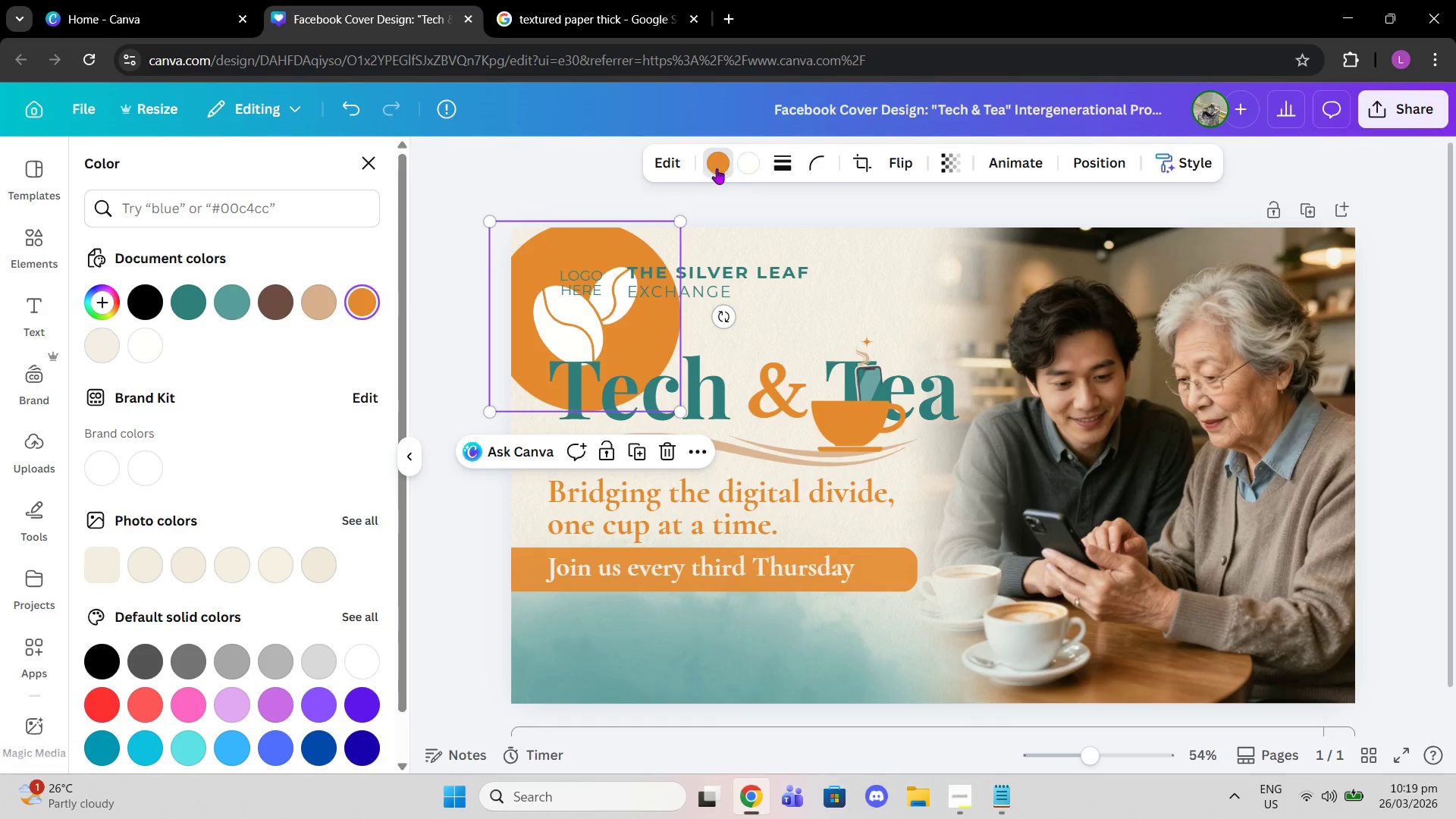 
left_click([749, 166])
 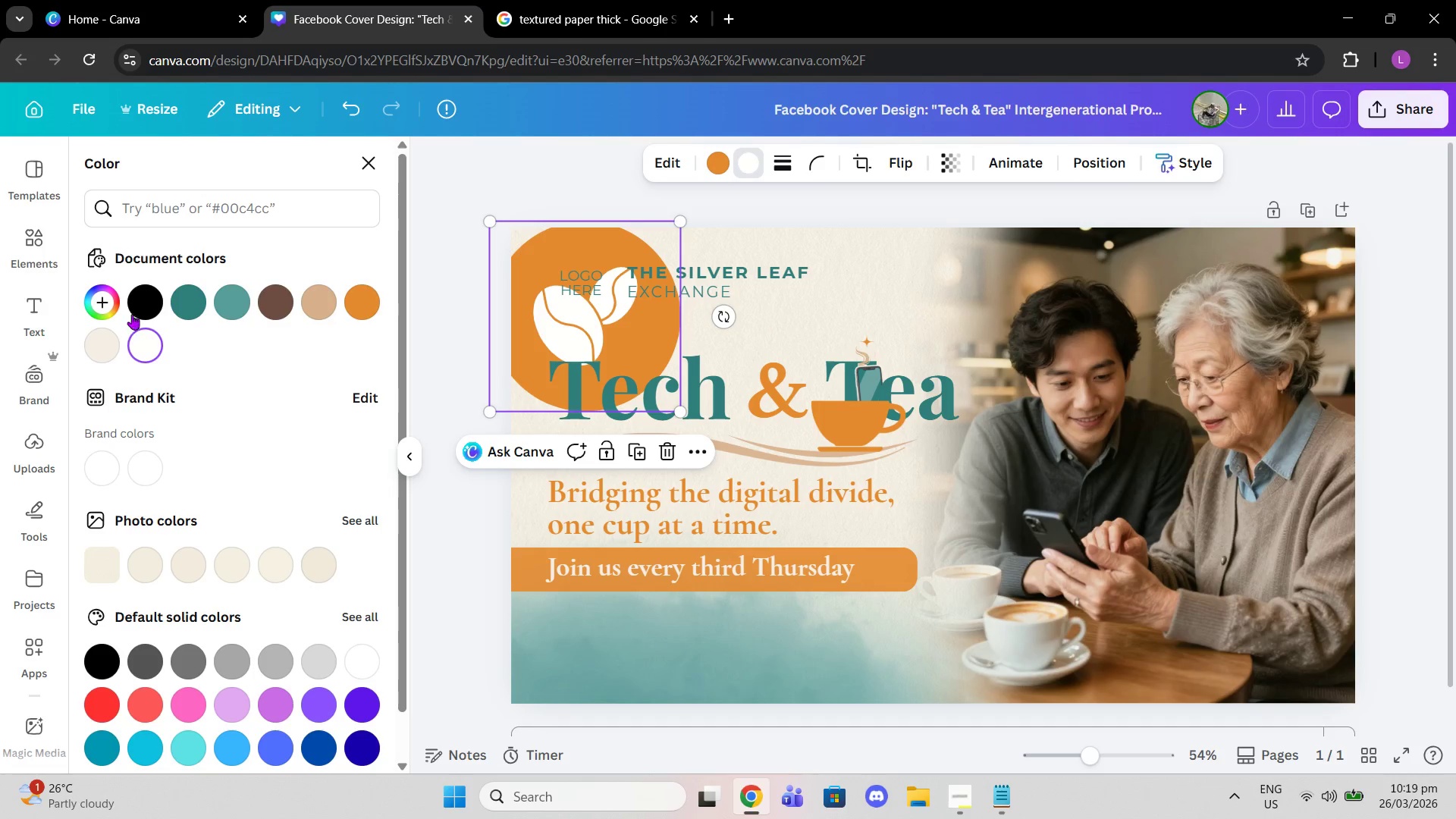 
left_click([142, 307])
 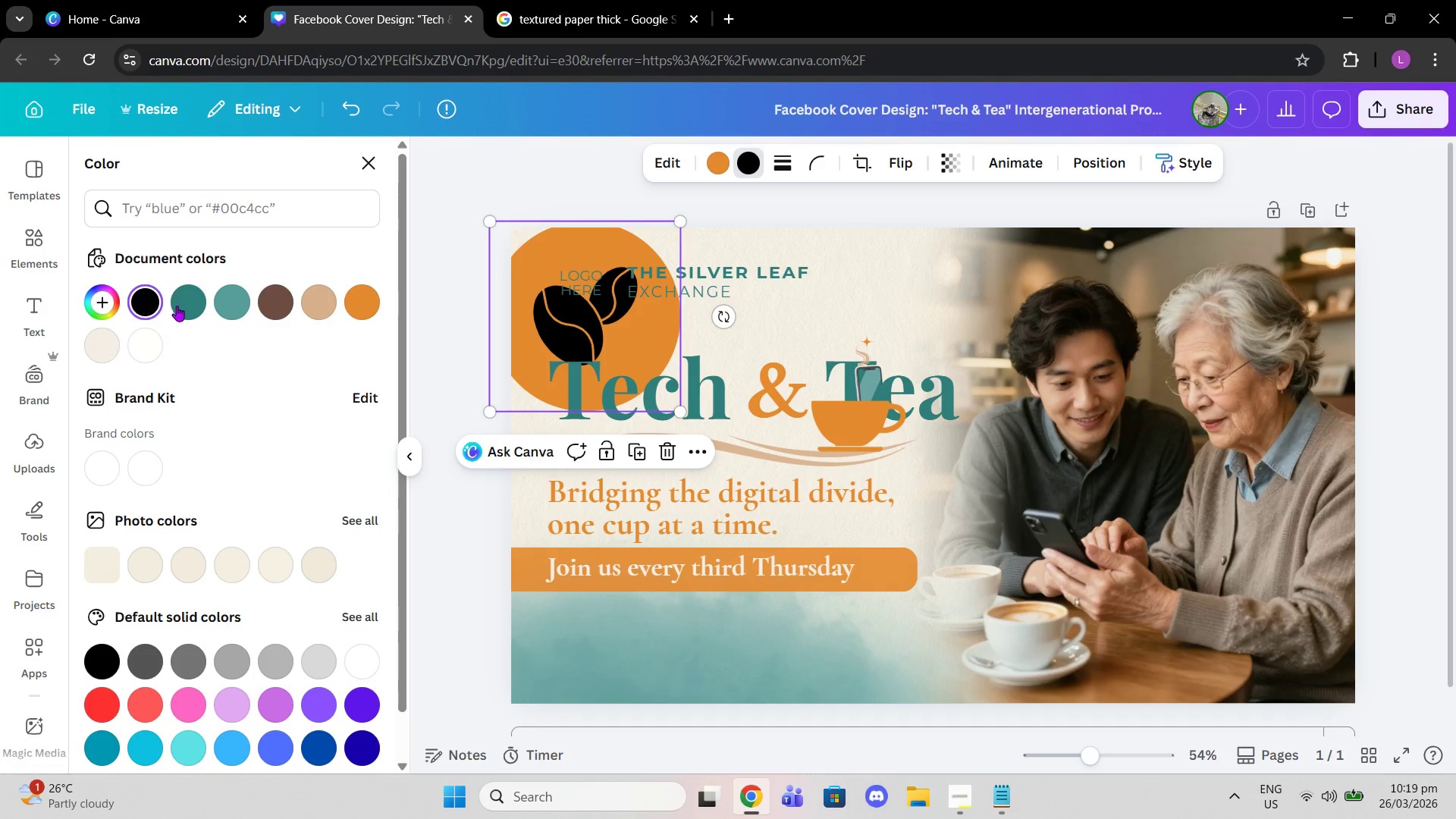 
left_click([178, 306])
 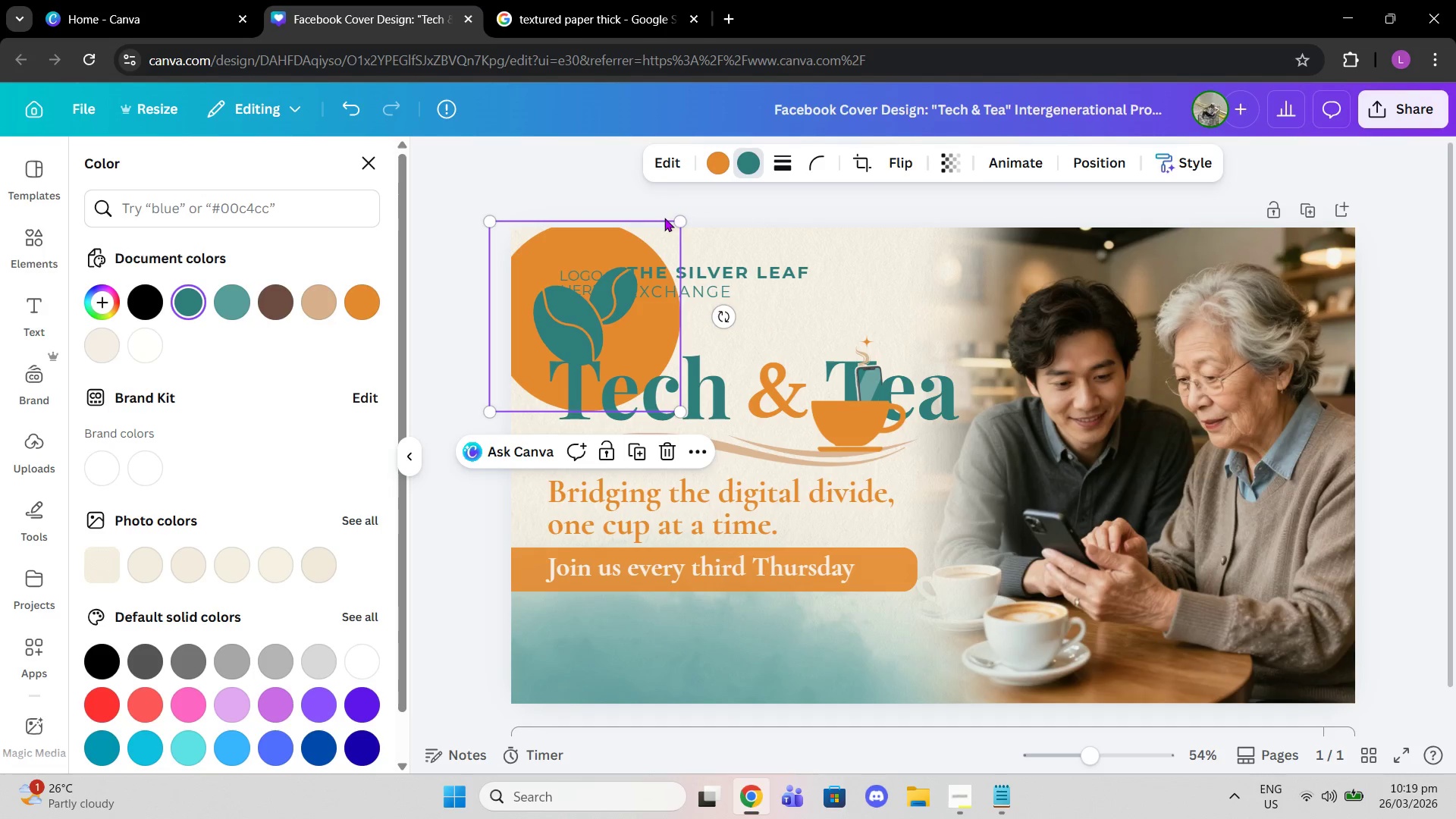 
left_click_drag(start_coordinate=[679, 216], to_coordinate=[548, 333])
 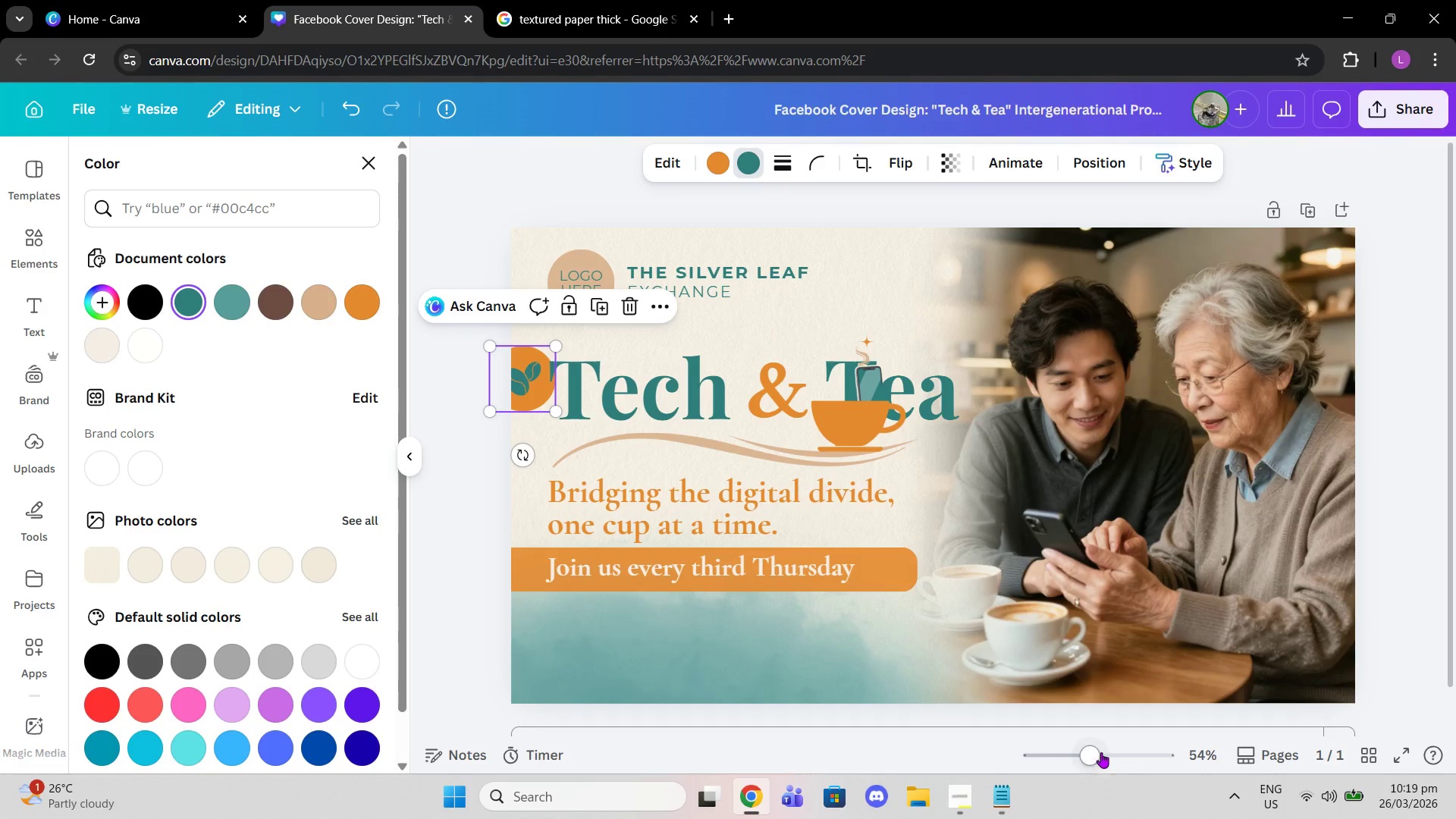 
left_click_drag(start_coordinate=[1100, 747], to_coordinate=[1164, 747])
 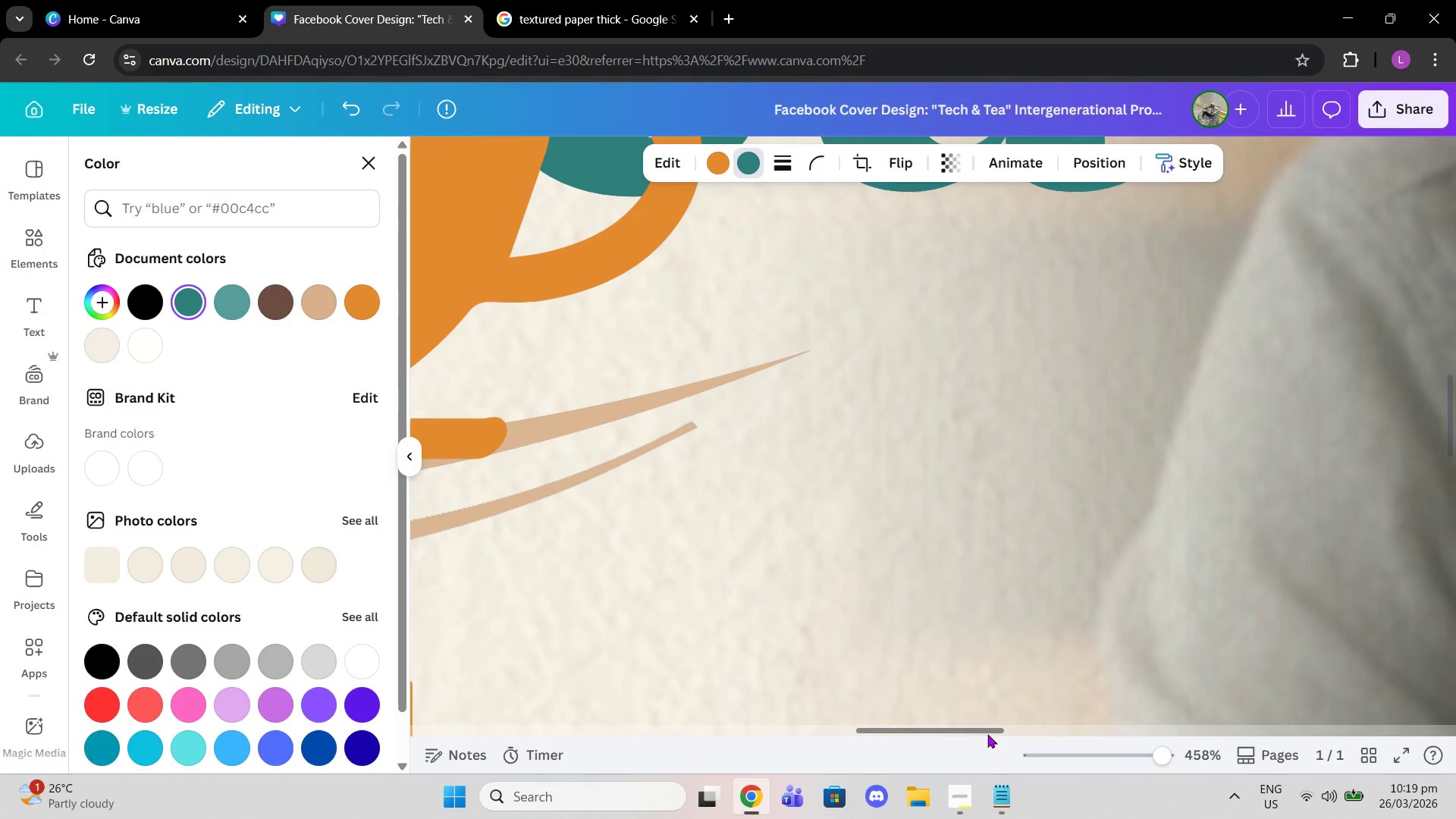 
left_click_drag(start_coordinate=[977, 734], to_coordinate=[447, 735])
 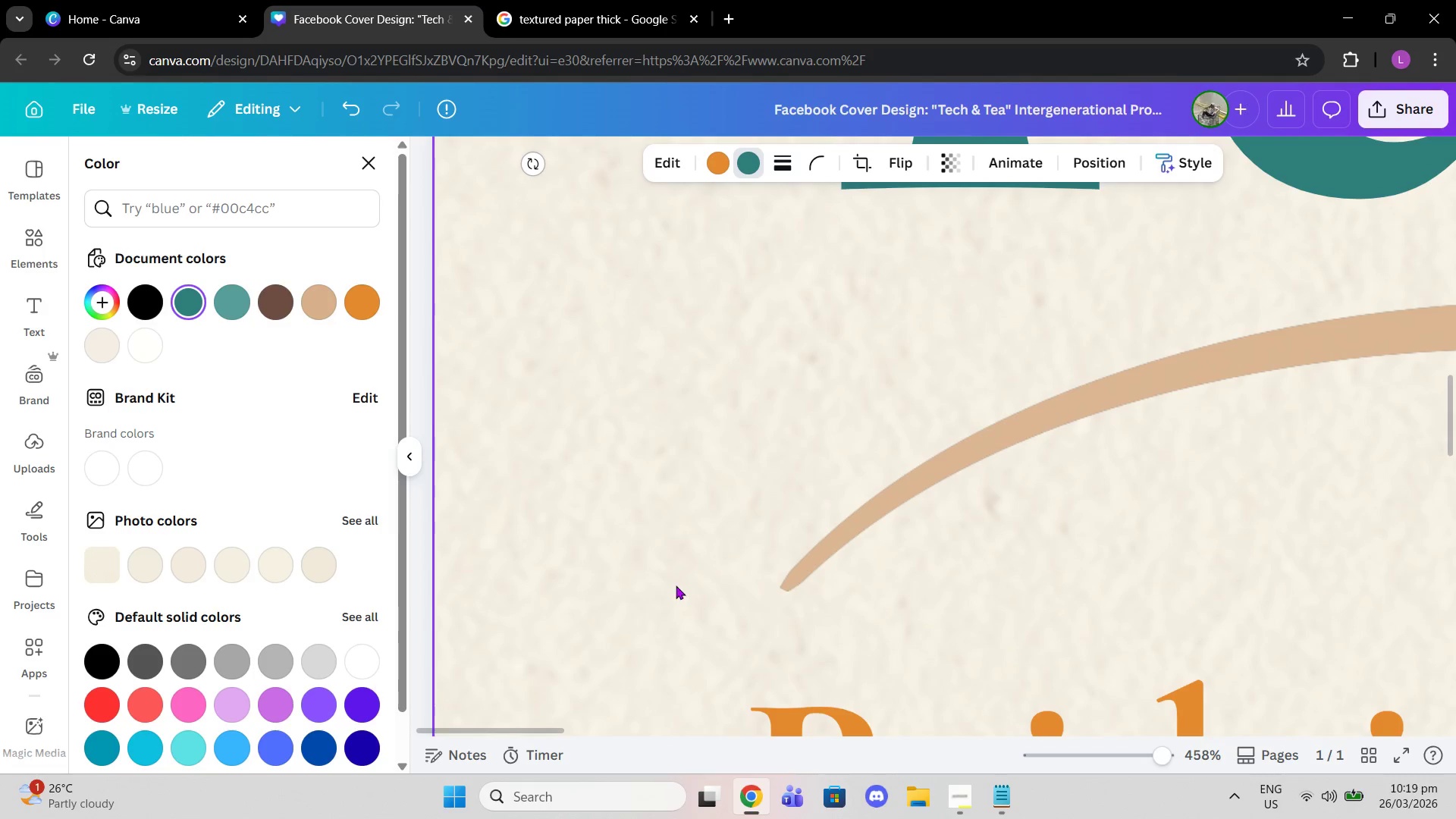 
scroll: coordinate [679, 585], scroll_direction: up, amount: 6.0
 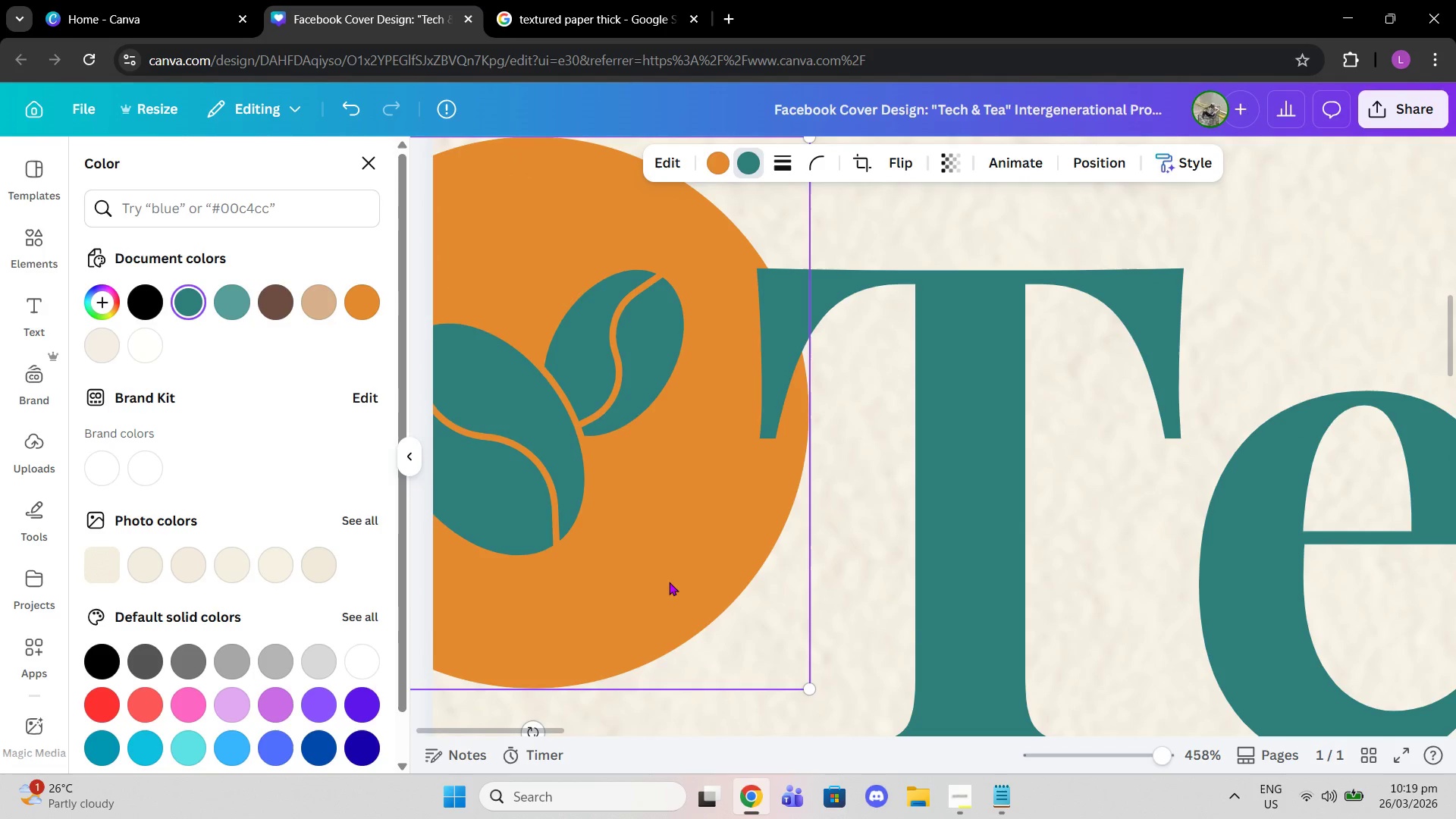 
left_click_drag(start_coordinate=[669, 582], to_coordinate=[1110, 549])
 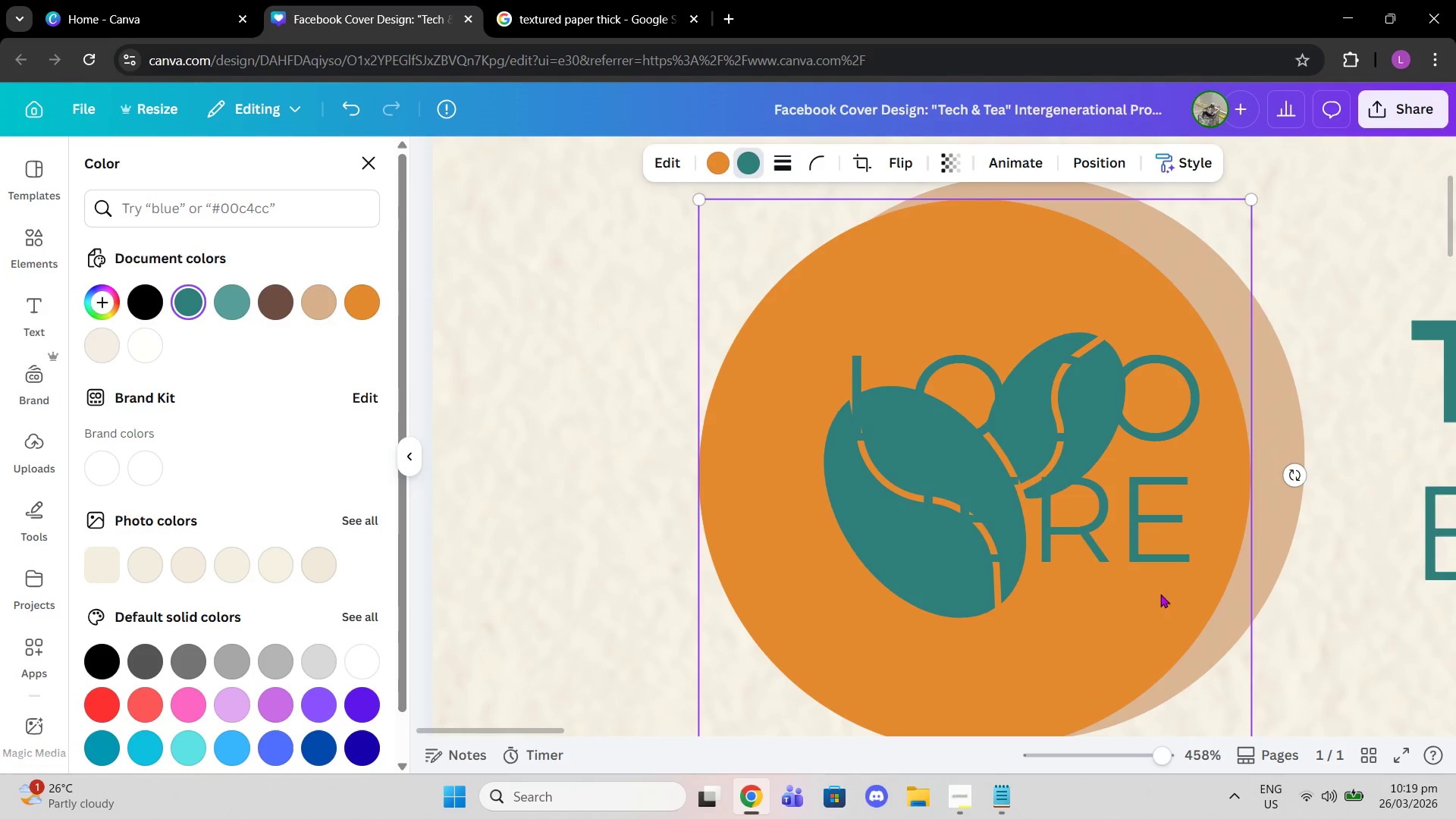 
scroll: coordinate [1115, 553], scroll_direction: up, amount: 5.0
 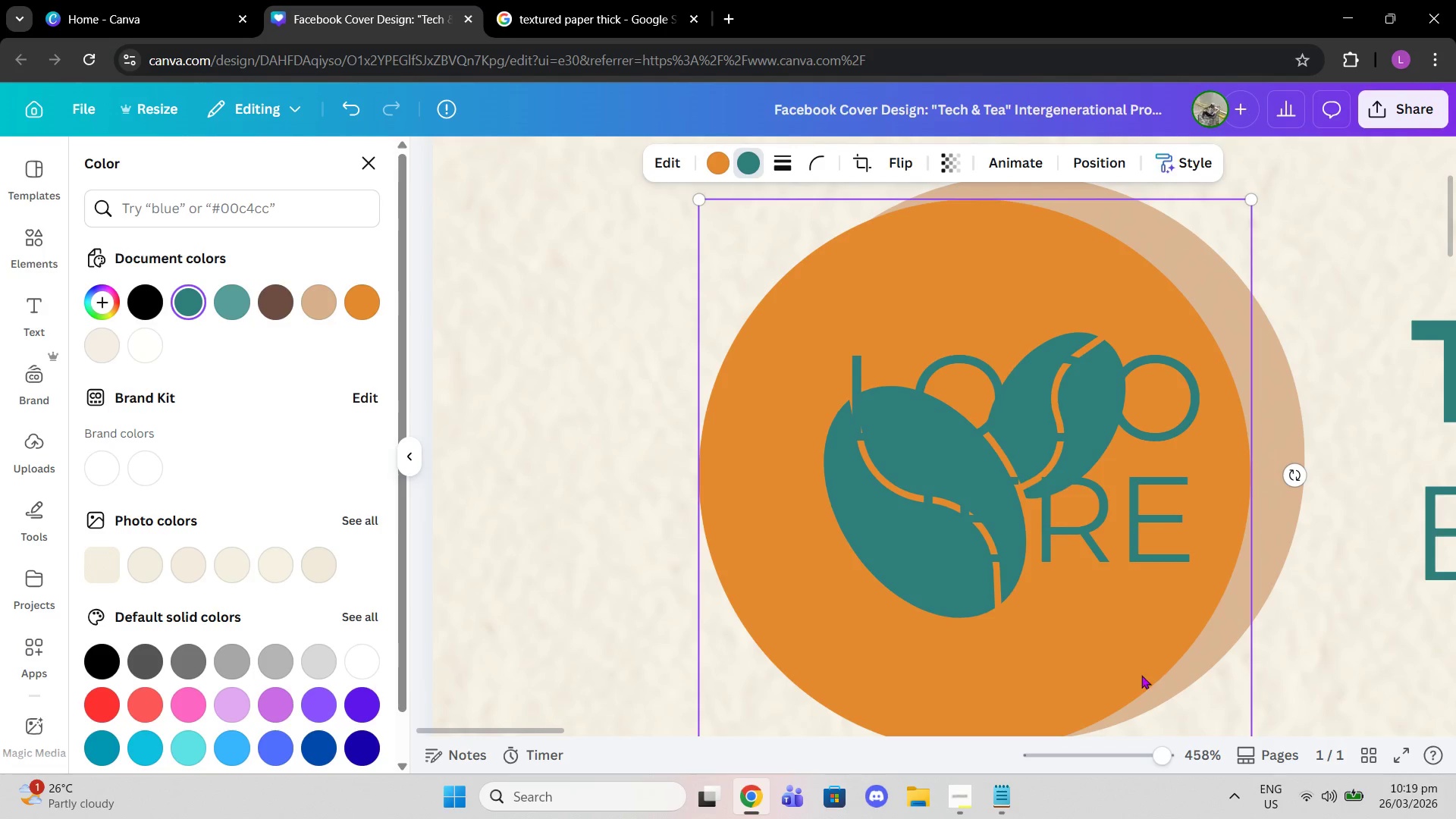 
left_click_drag(start_coordinate=[1141, 675], to_coordinate=[1182, 644])
 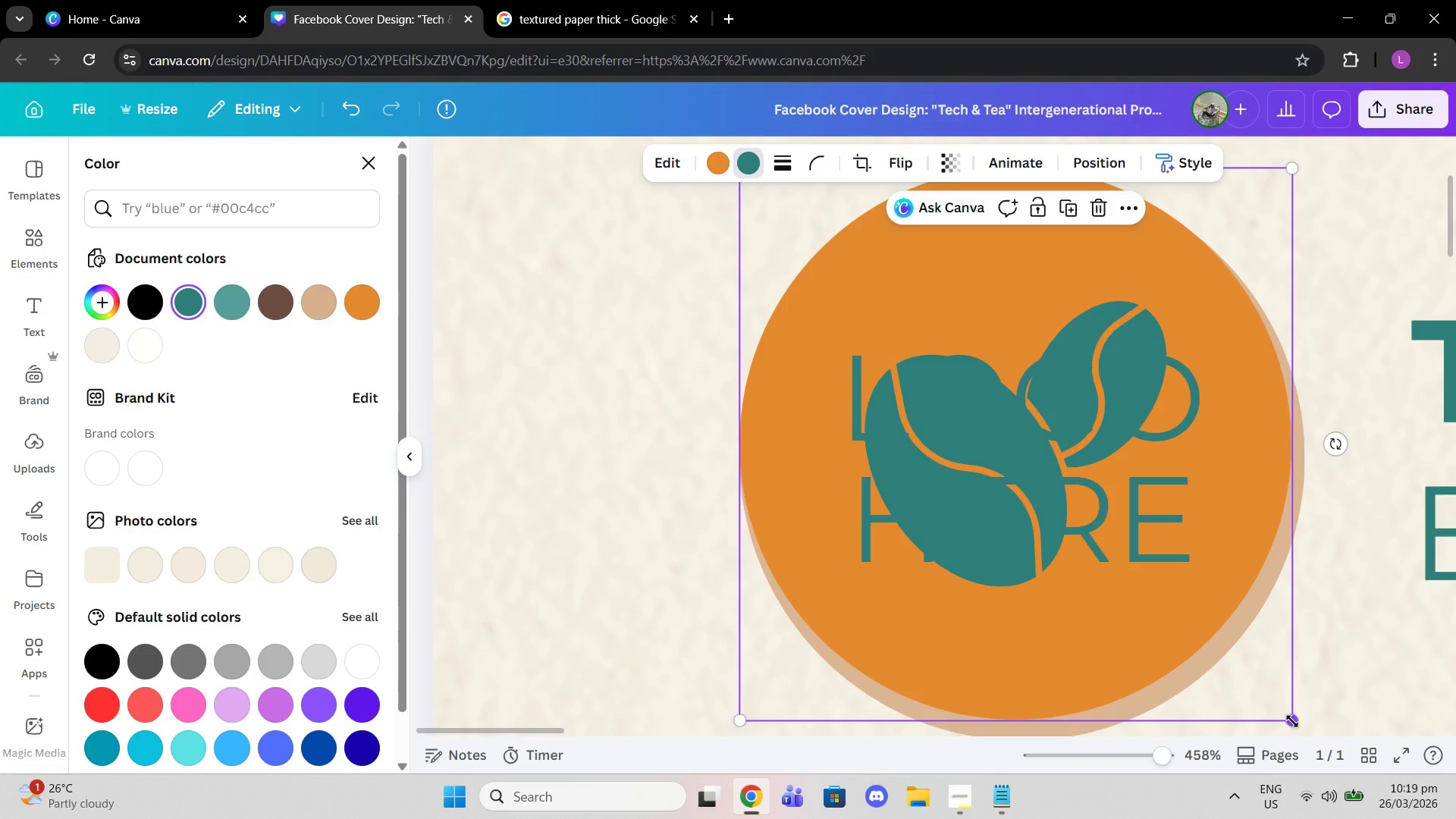 
left_click_drag(start_coordinate=[1292, 721], to_coordinate=[1317, 744])
 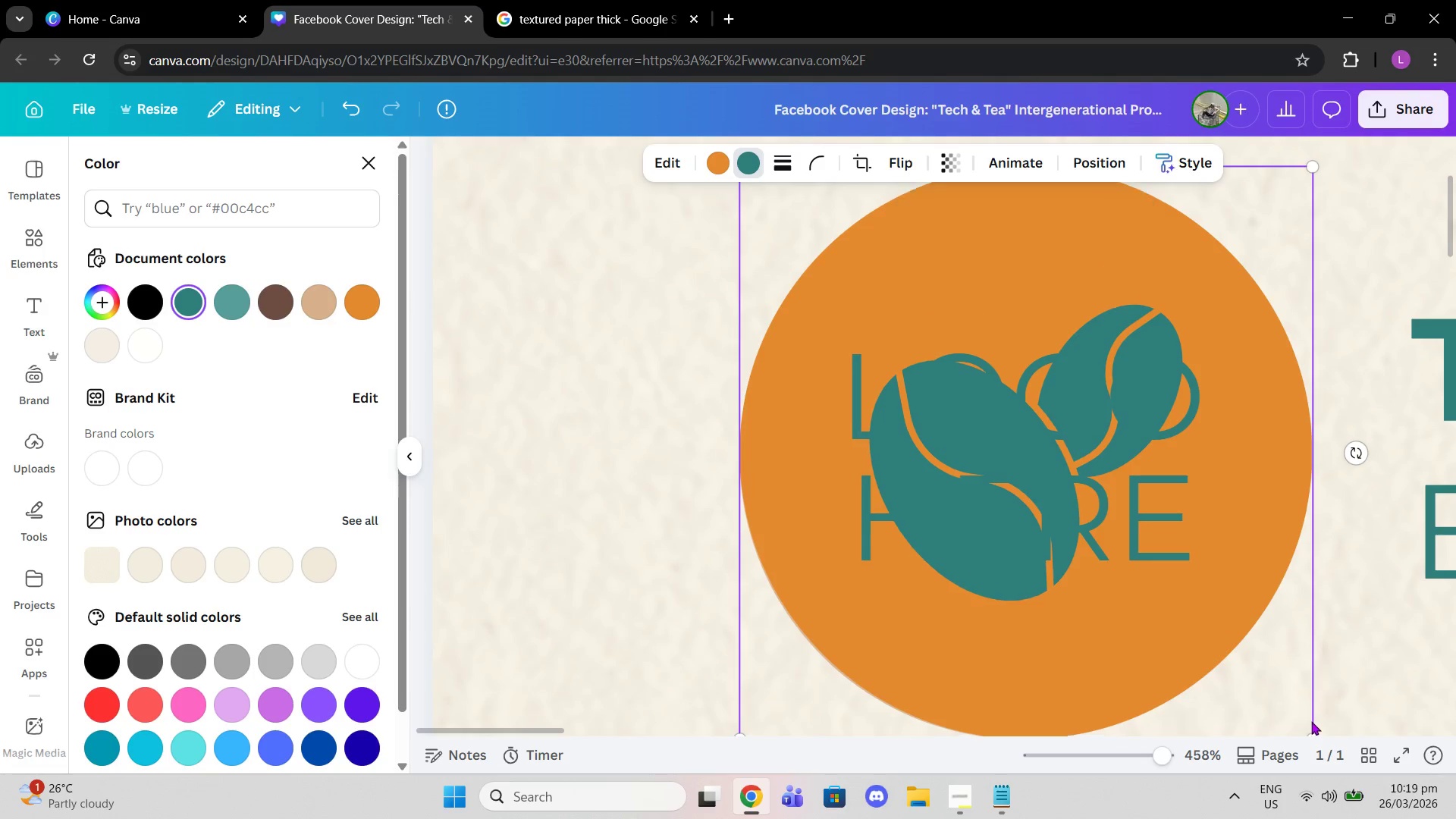 
scroll: coordinate [1311, 723], scroll_direction: down, amount: 1.0
 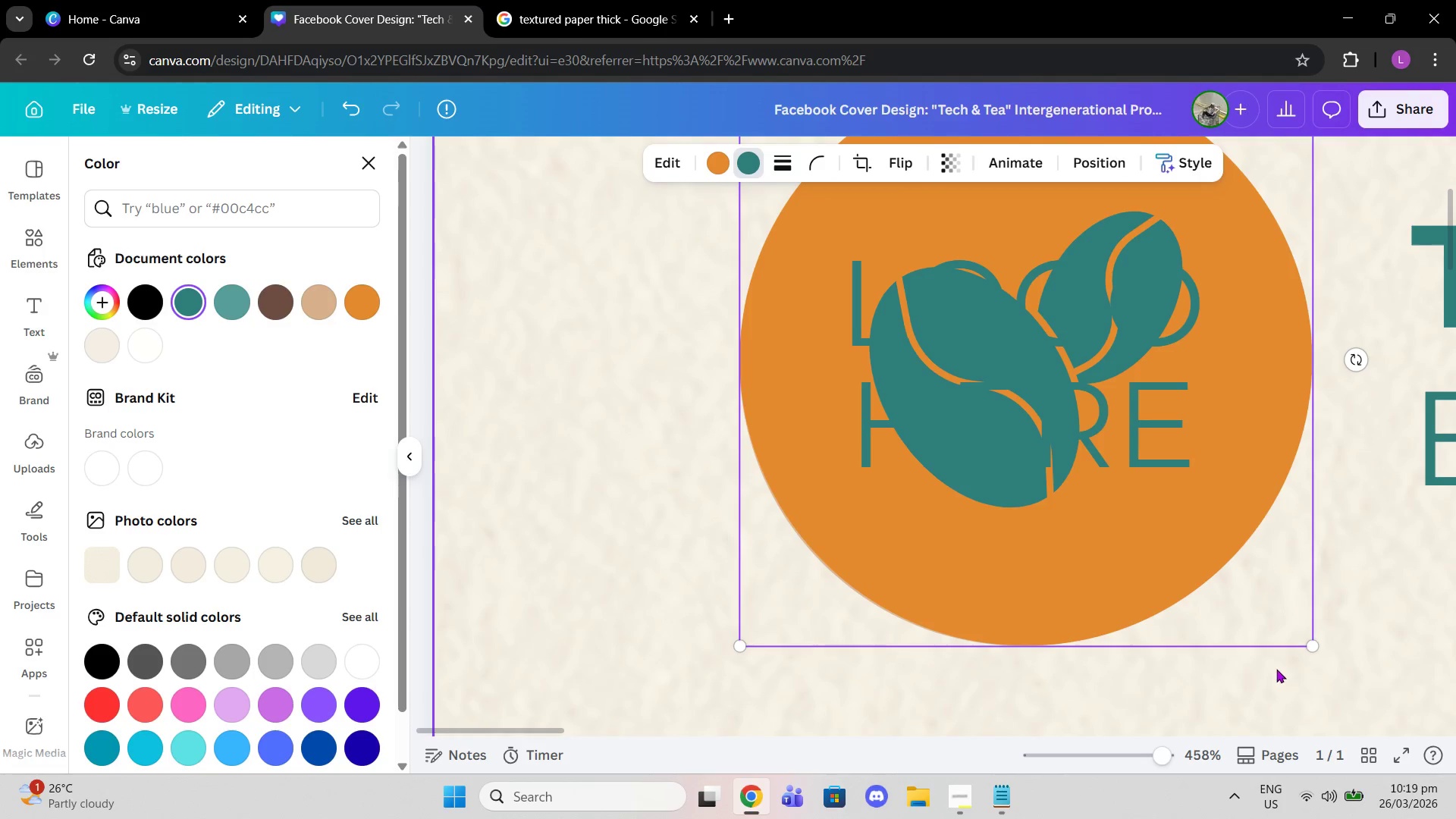 
scroll: coordinate [1274, 667], scroll_direction: up, amount: 3.0
 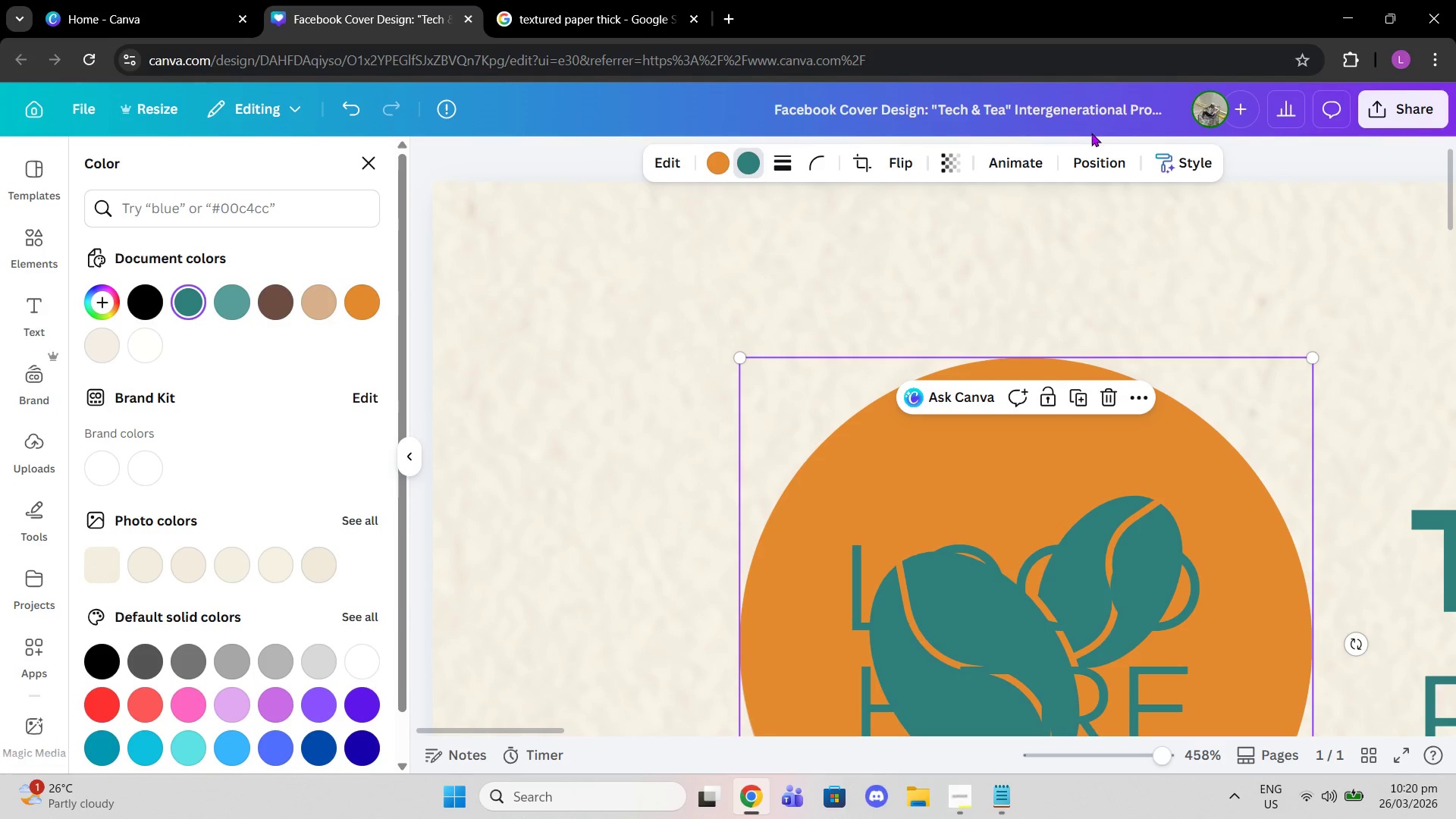 
left_click([1088, 155])
 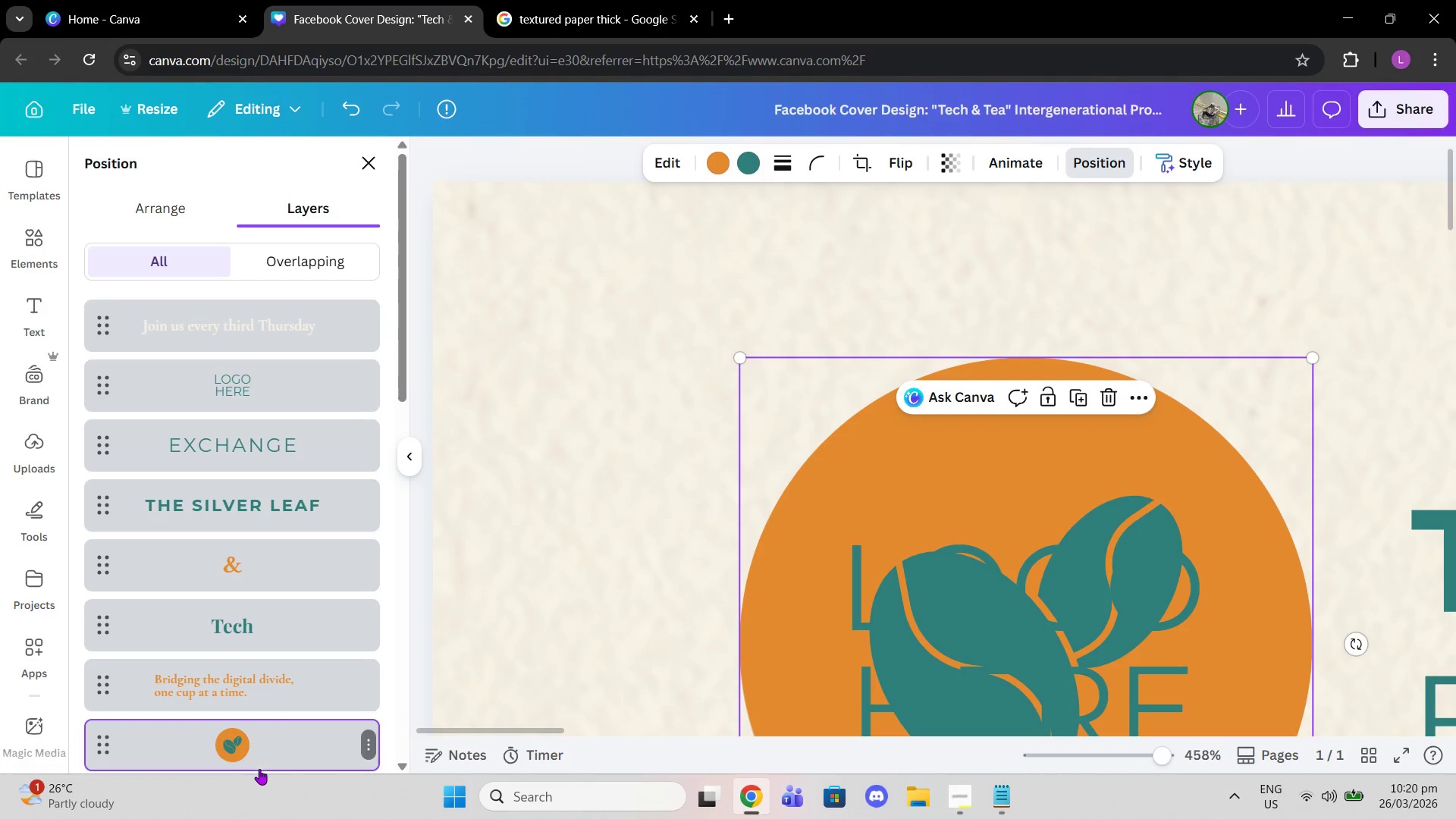 
left_click_drag(start_coordinate=[251, 741], to_coordinate=[290, 545])
 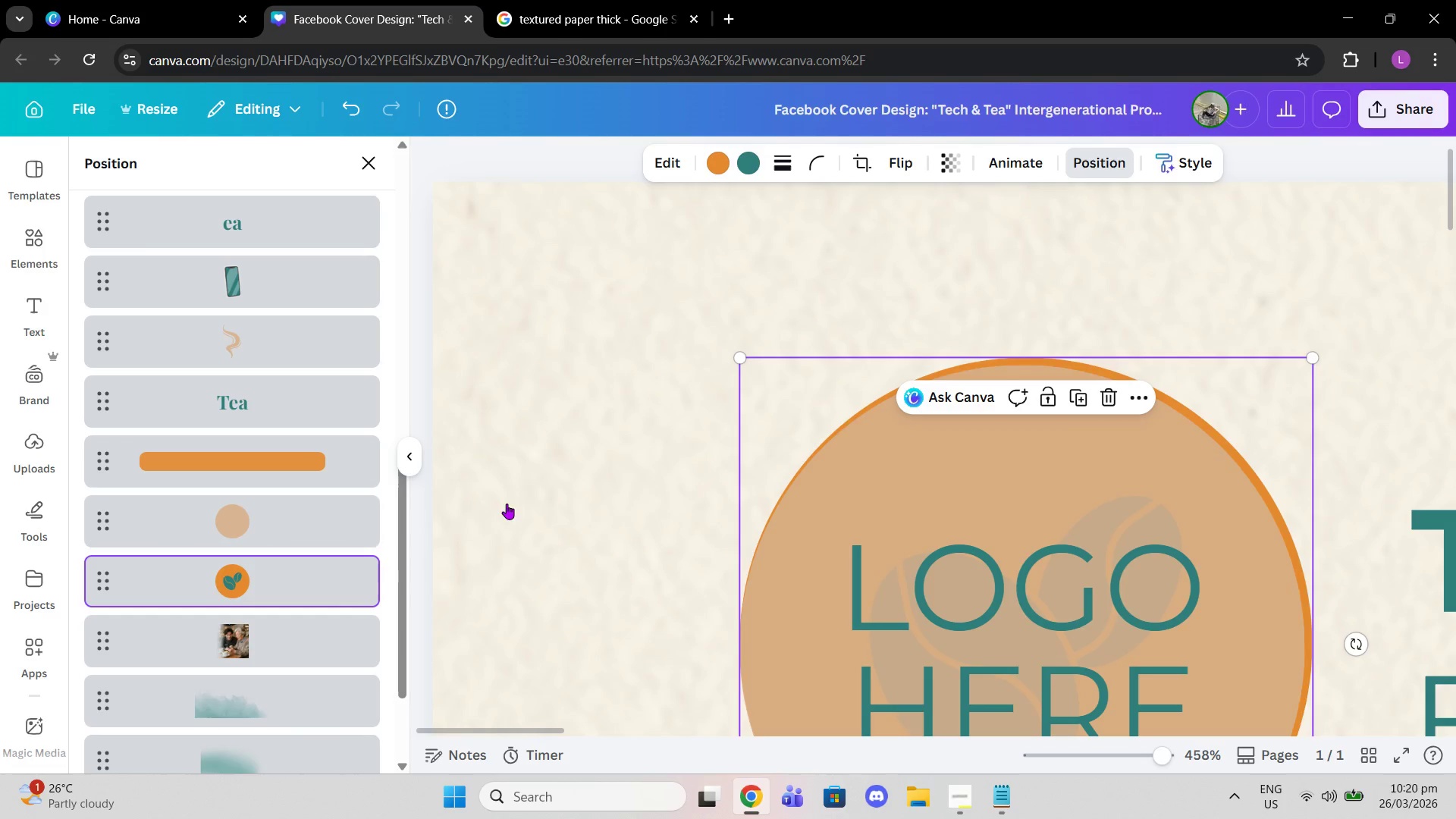 
scroll: coordinate [309, 595], scroll_direction: down, amount: 6.0
 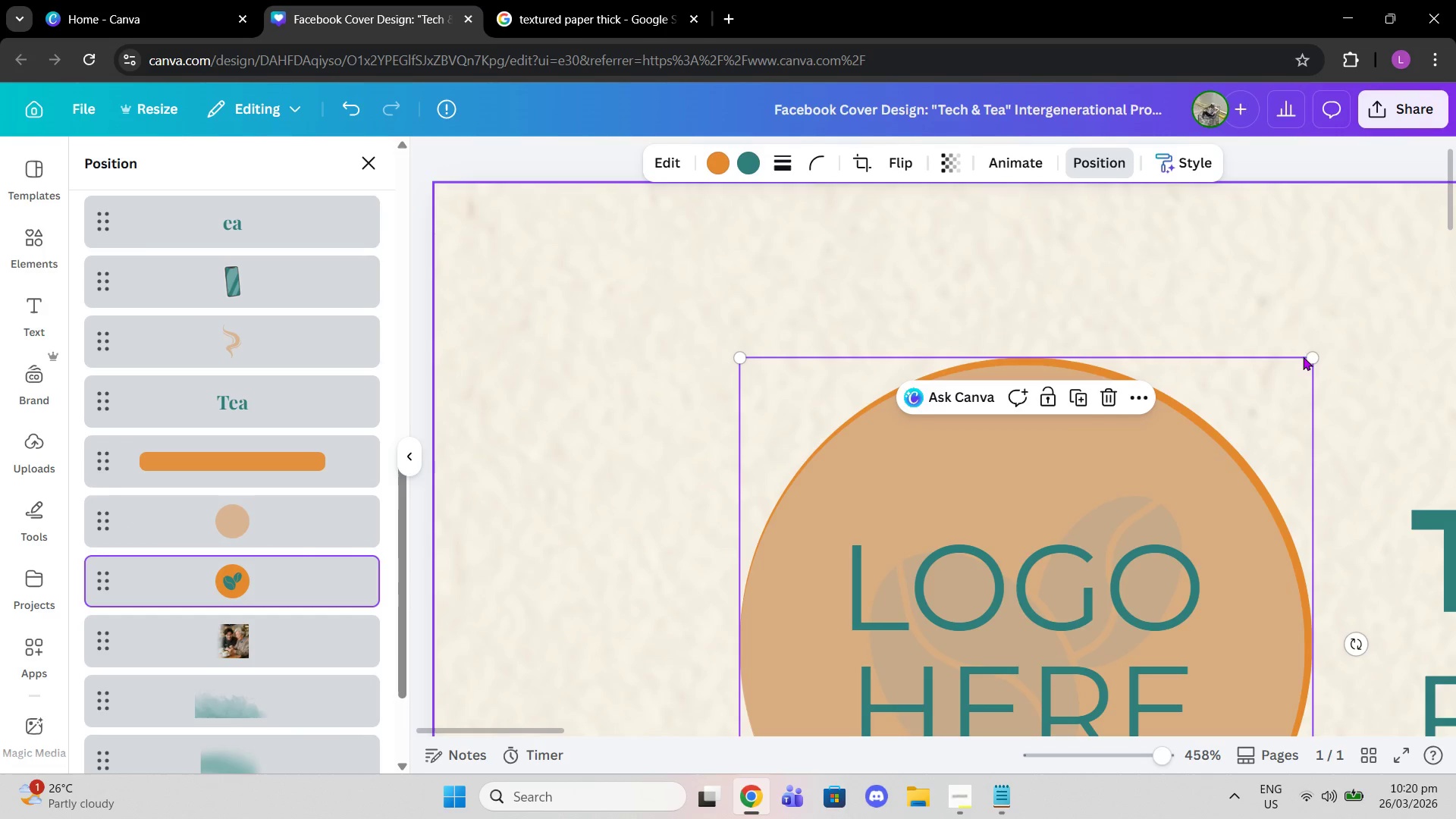 
left_click_drag(start_coordinate=[1308, 357], to_coordinate=[1302, 362])
 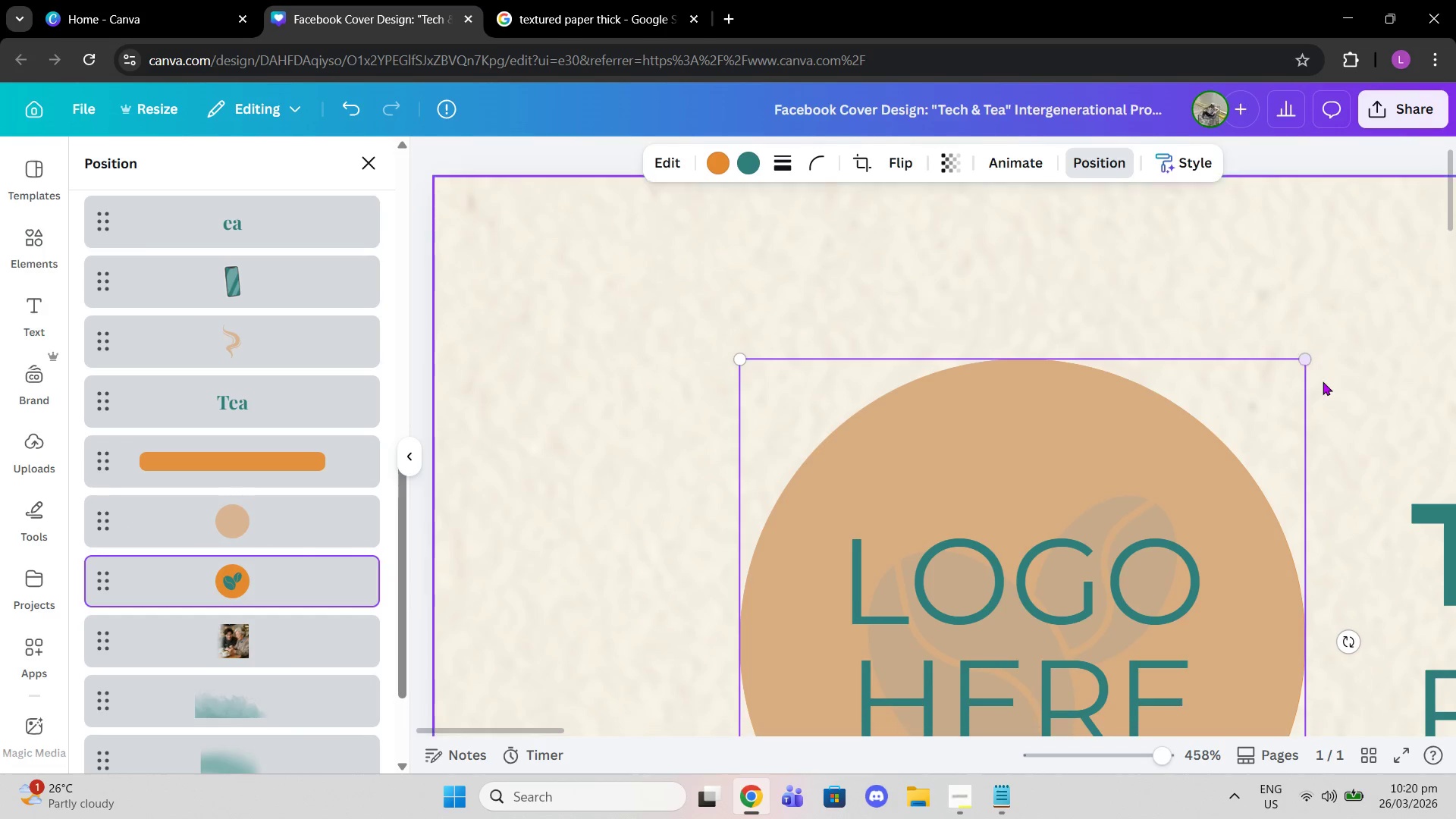 
scroll: coordinate [1323, 381], scroll_direction: down, amount: 2.0
 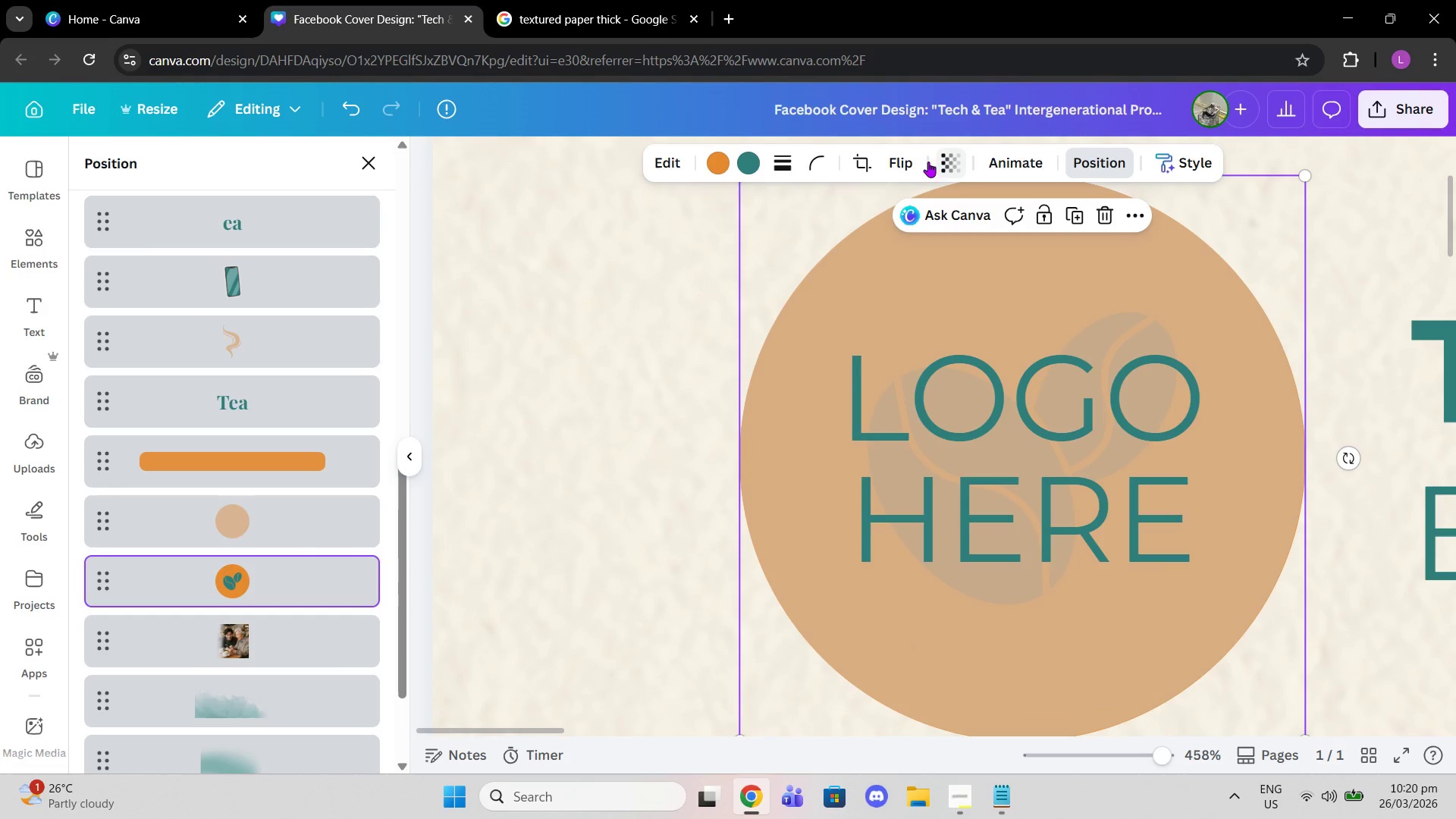 
left_click([708, 166])
 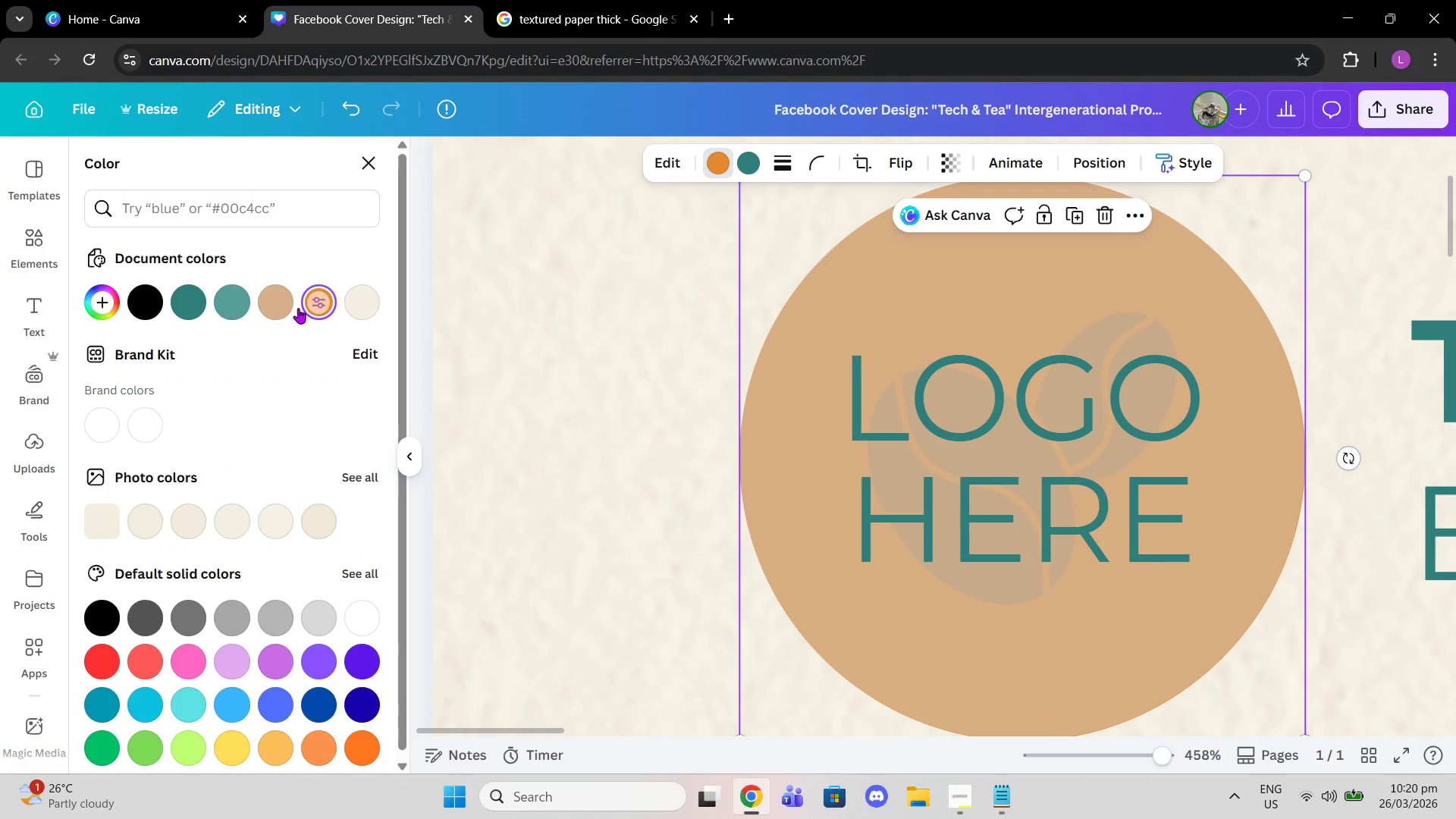 
left_click([271, 306])
 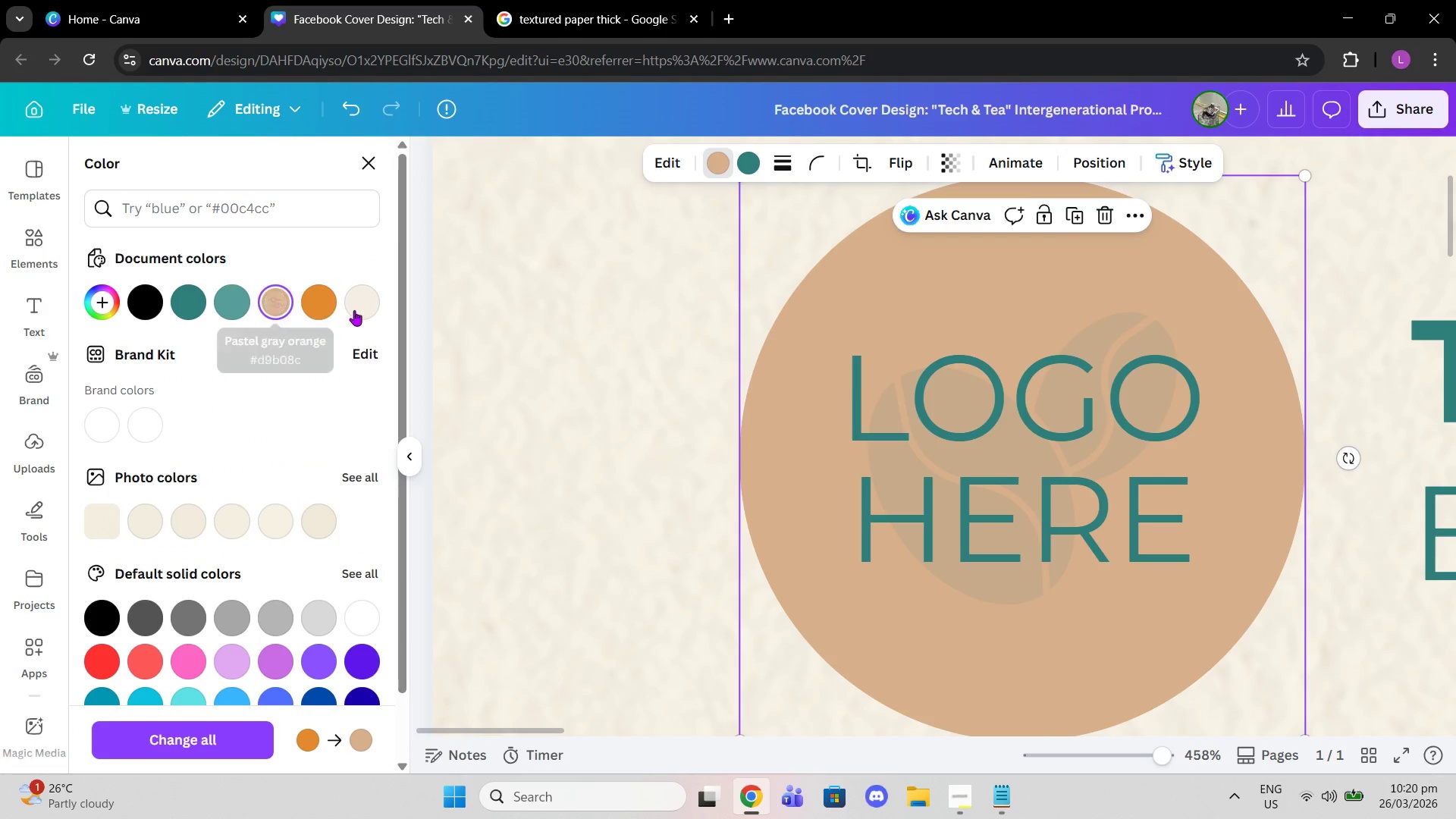 
left_click([360, 311])
 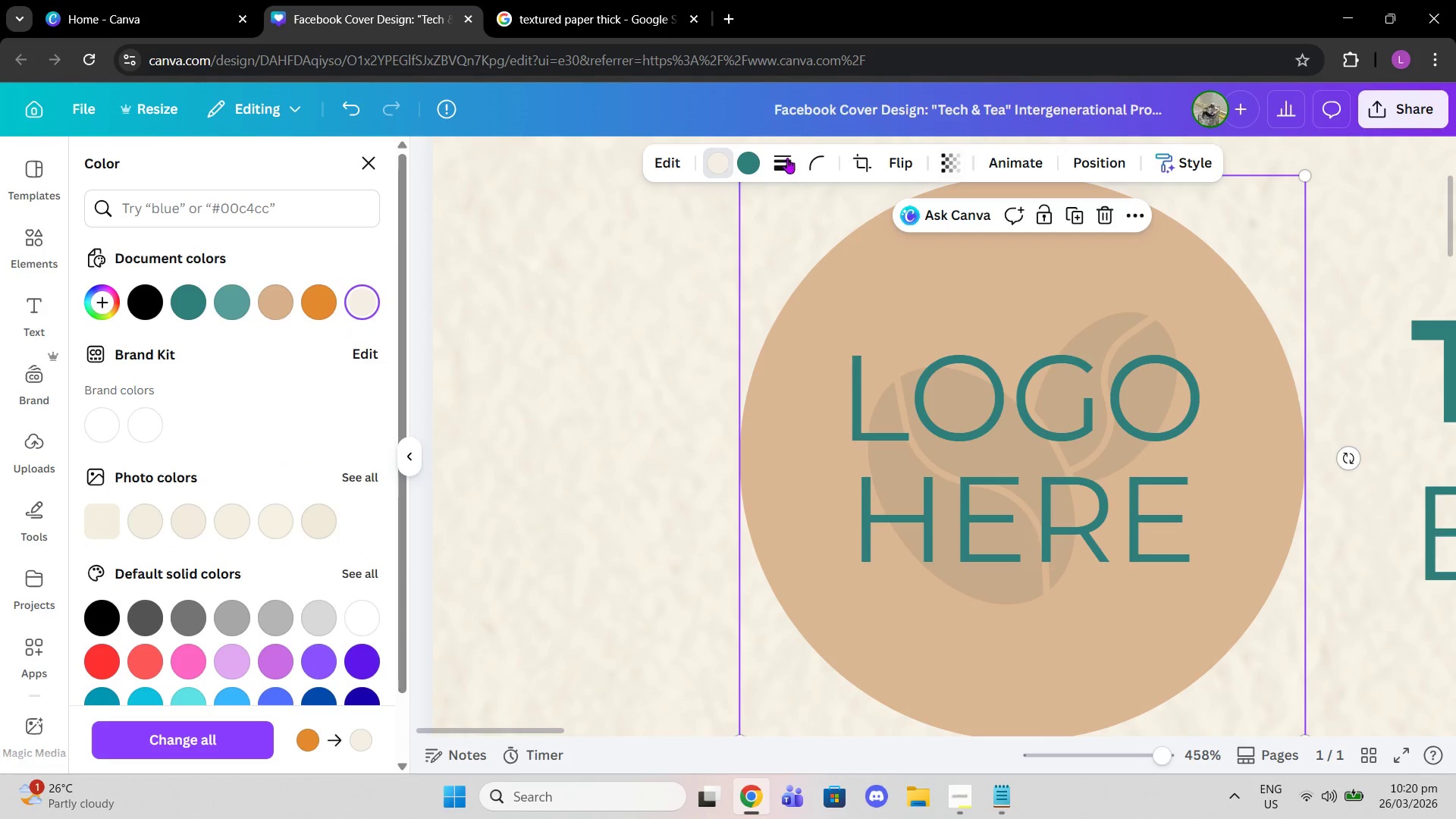 
left_click([753, 155])
 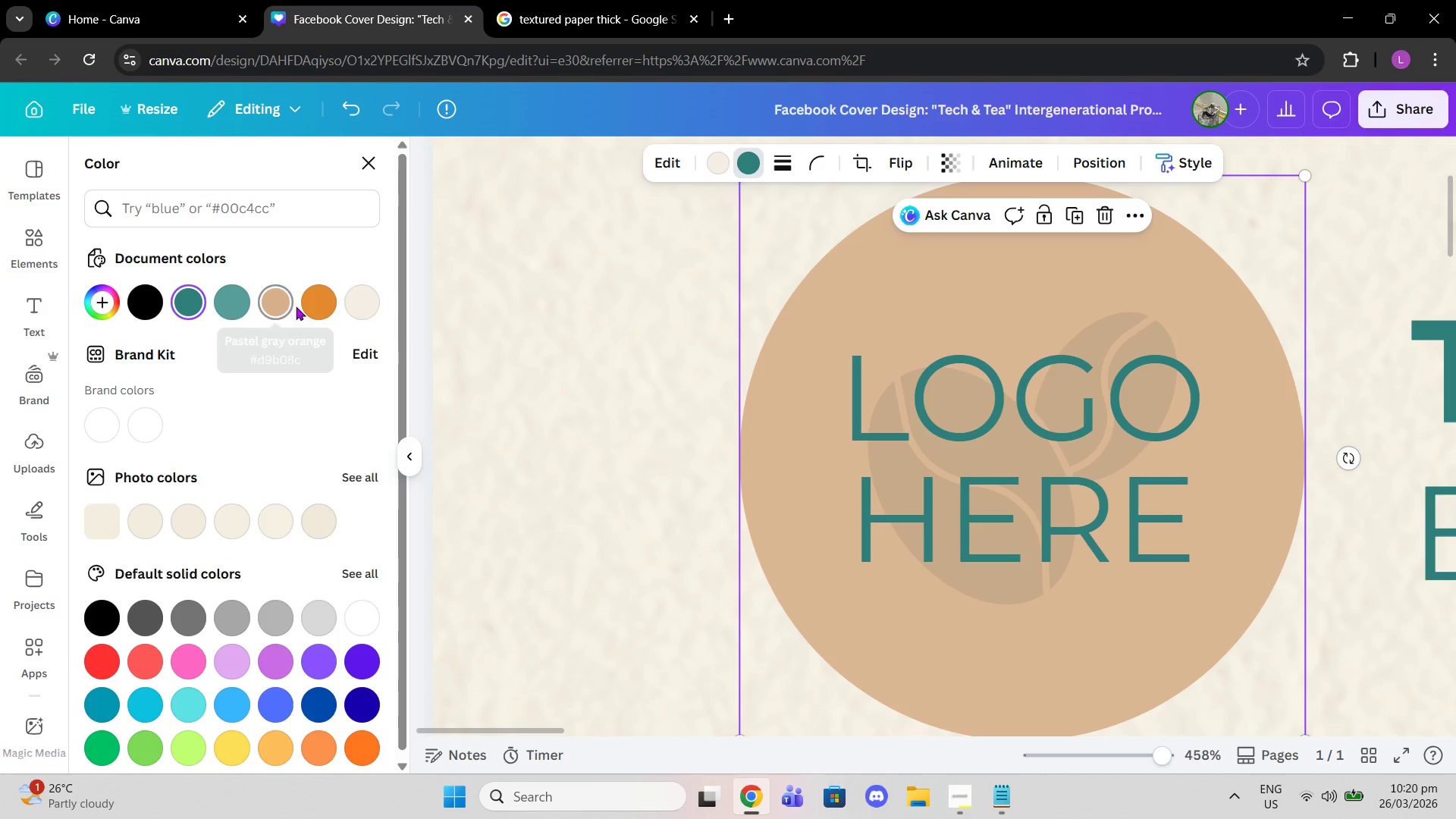 
left_click([322, 309])
 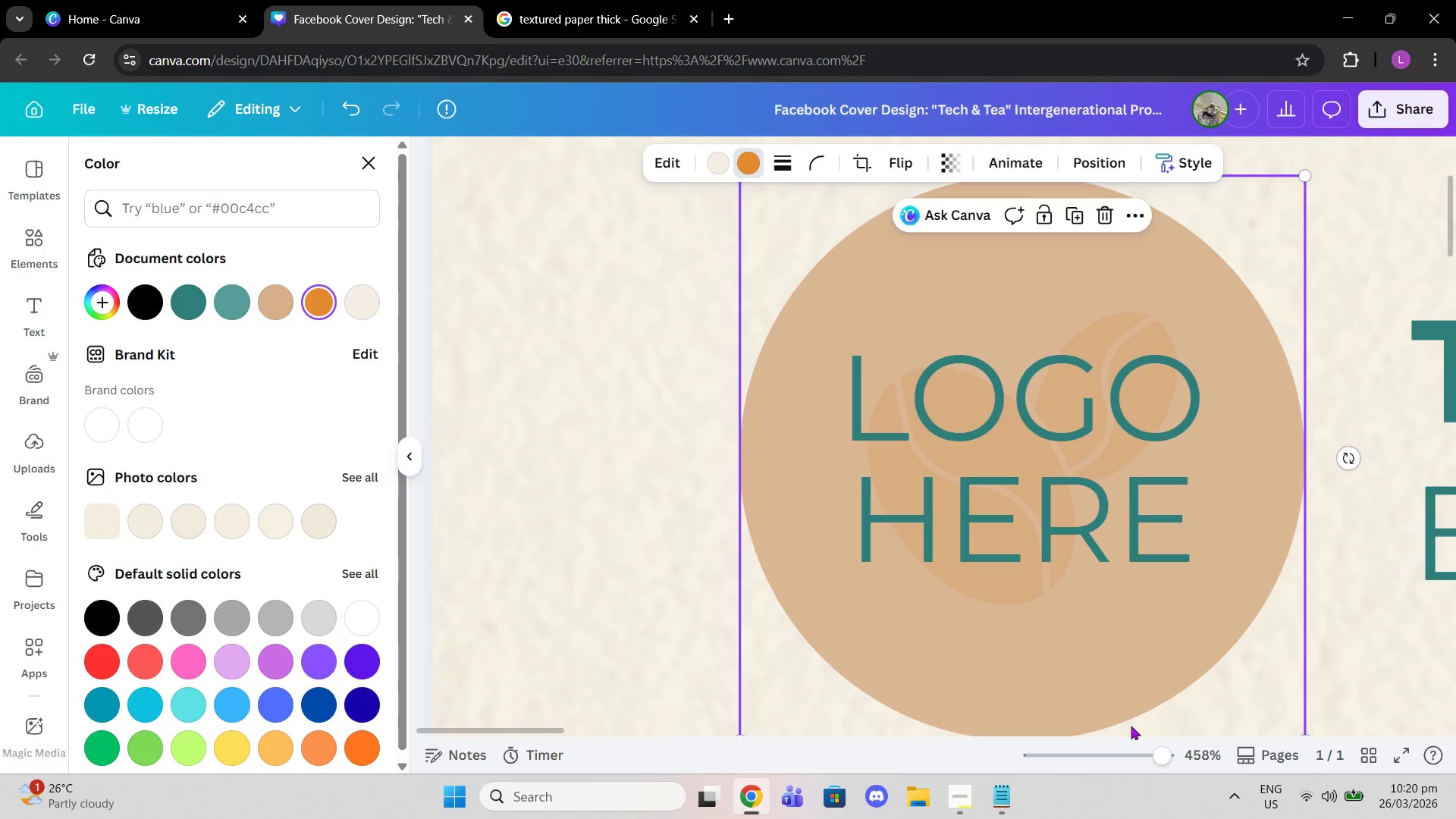 
left_click_drag(start_coordinate=[1156, 752], to_coordinate=[1122, 747])
 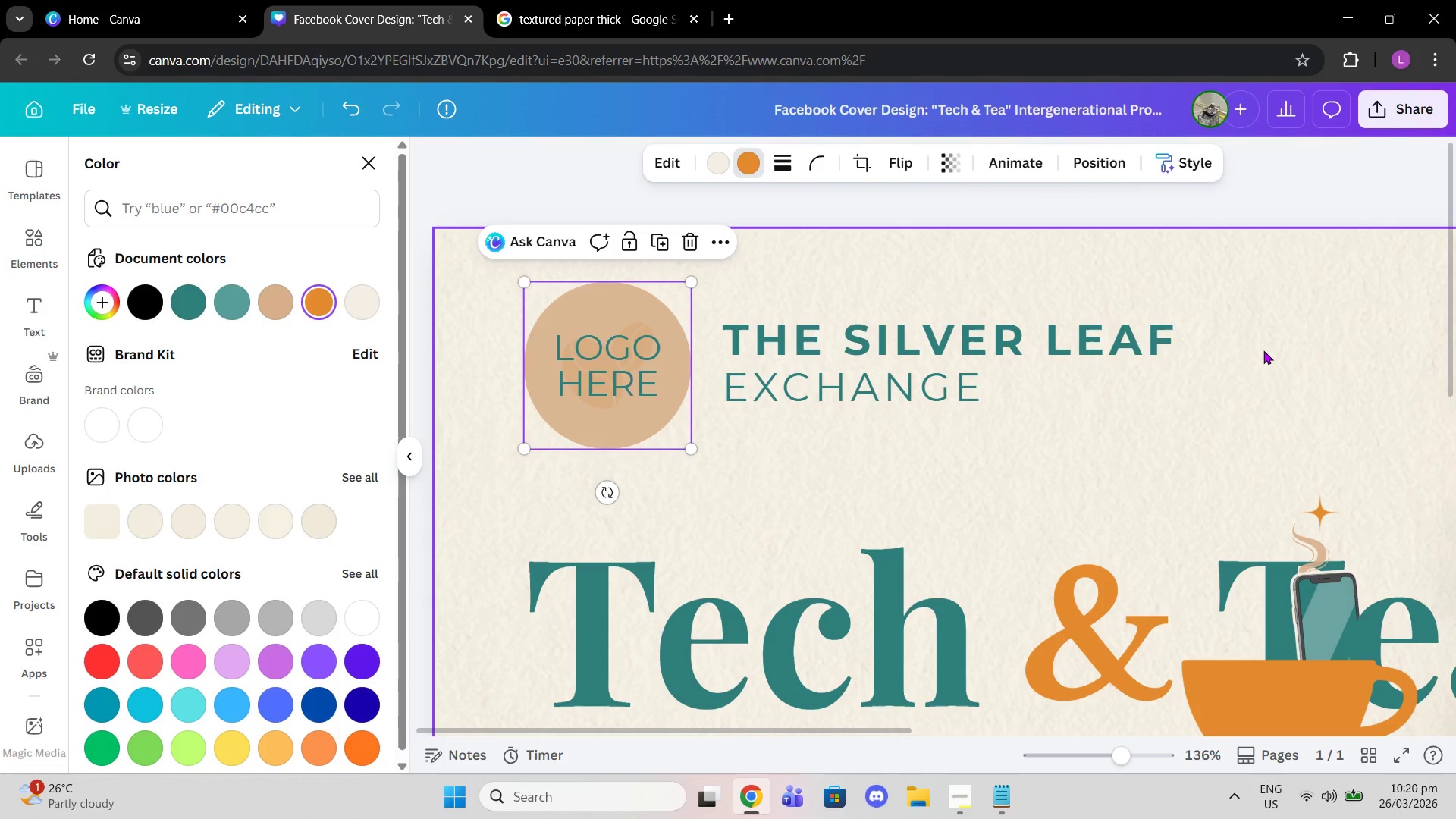 
left_click([1263, 350])
 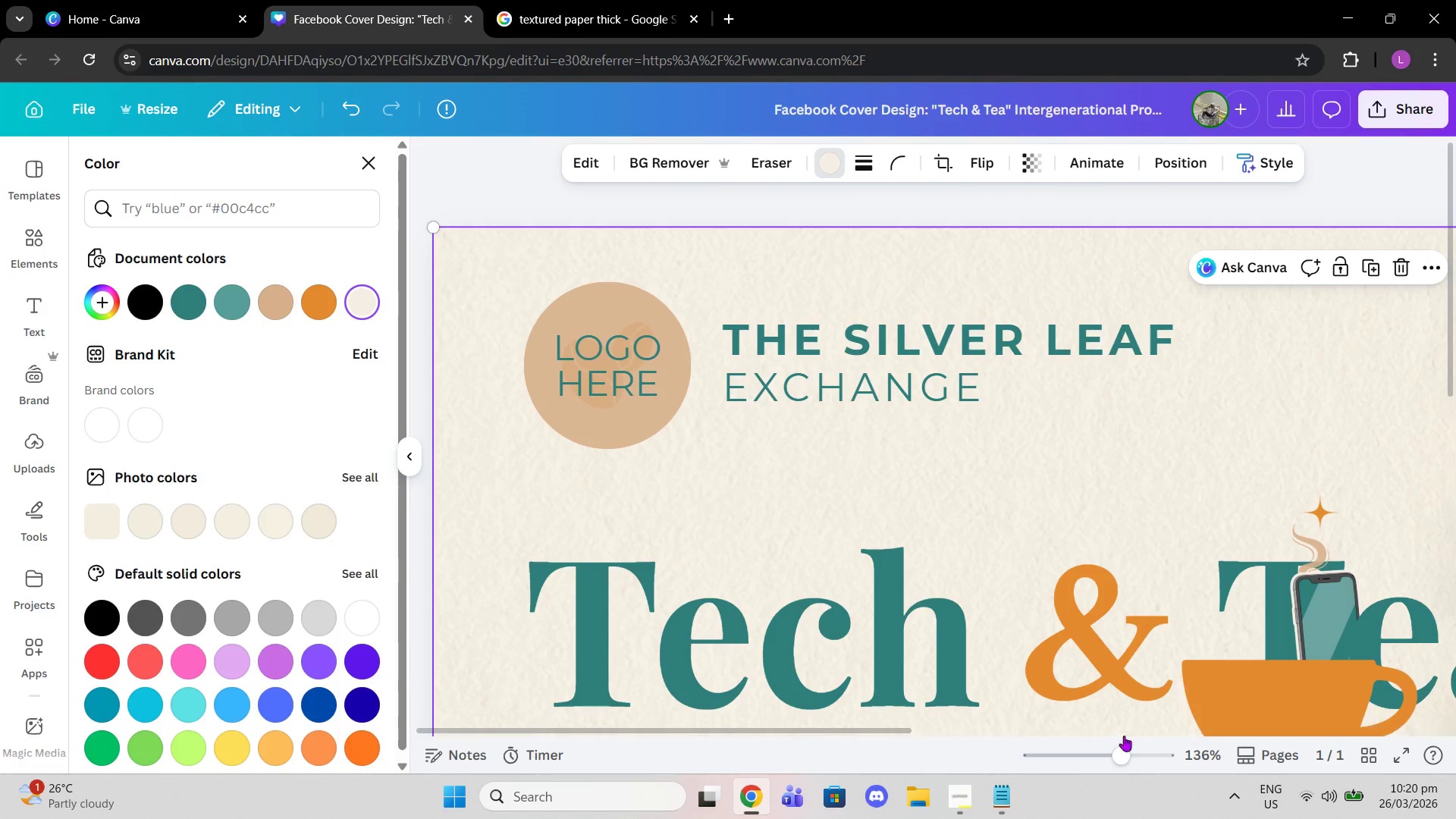 
left_click_drag(start_coordinate=[1118, 750], to_coordinate=[1084, 746])
 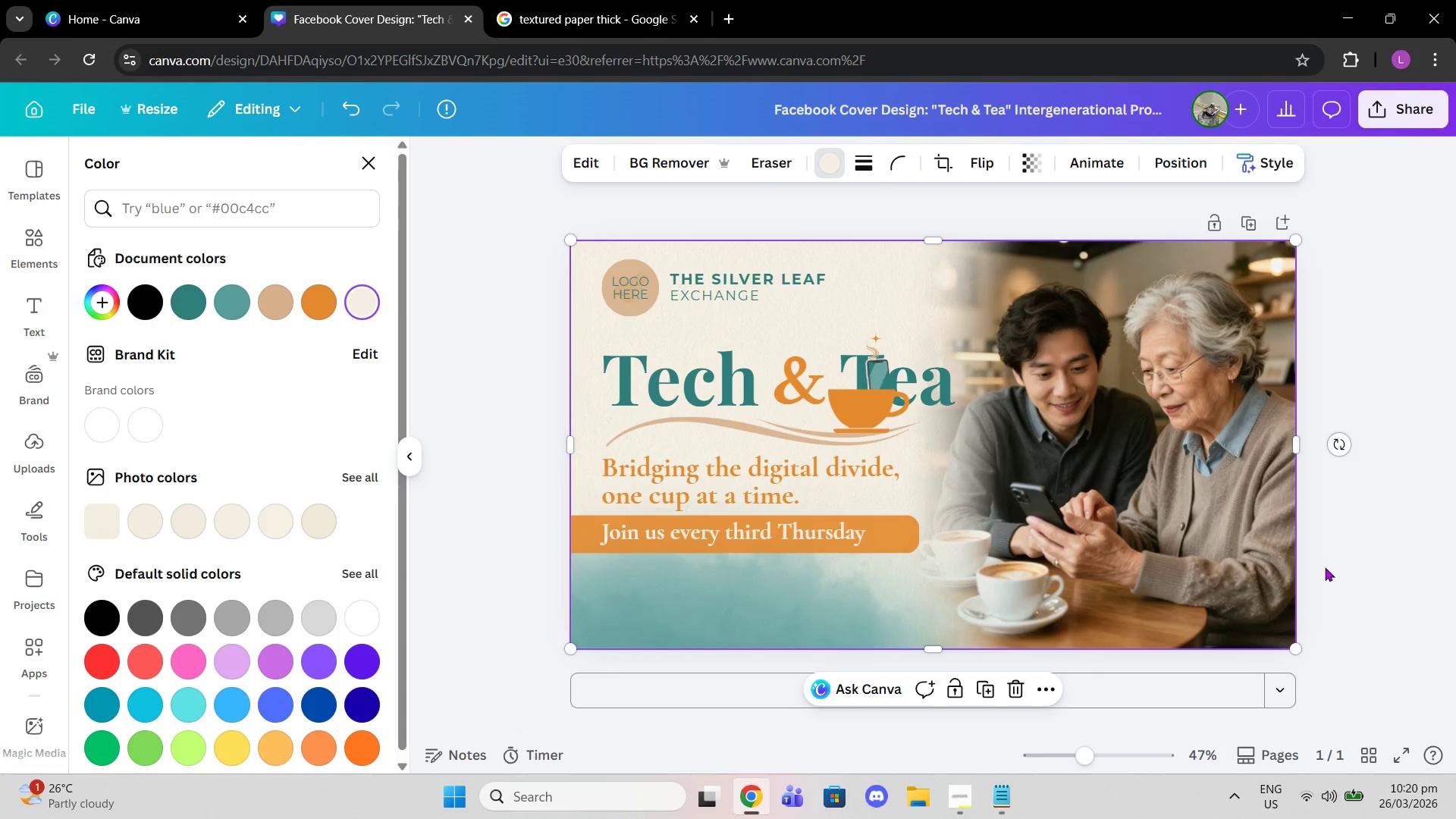 
left_click([1326, 569])
 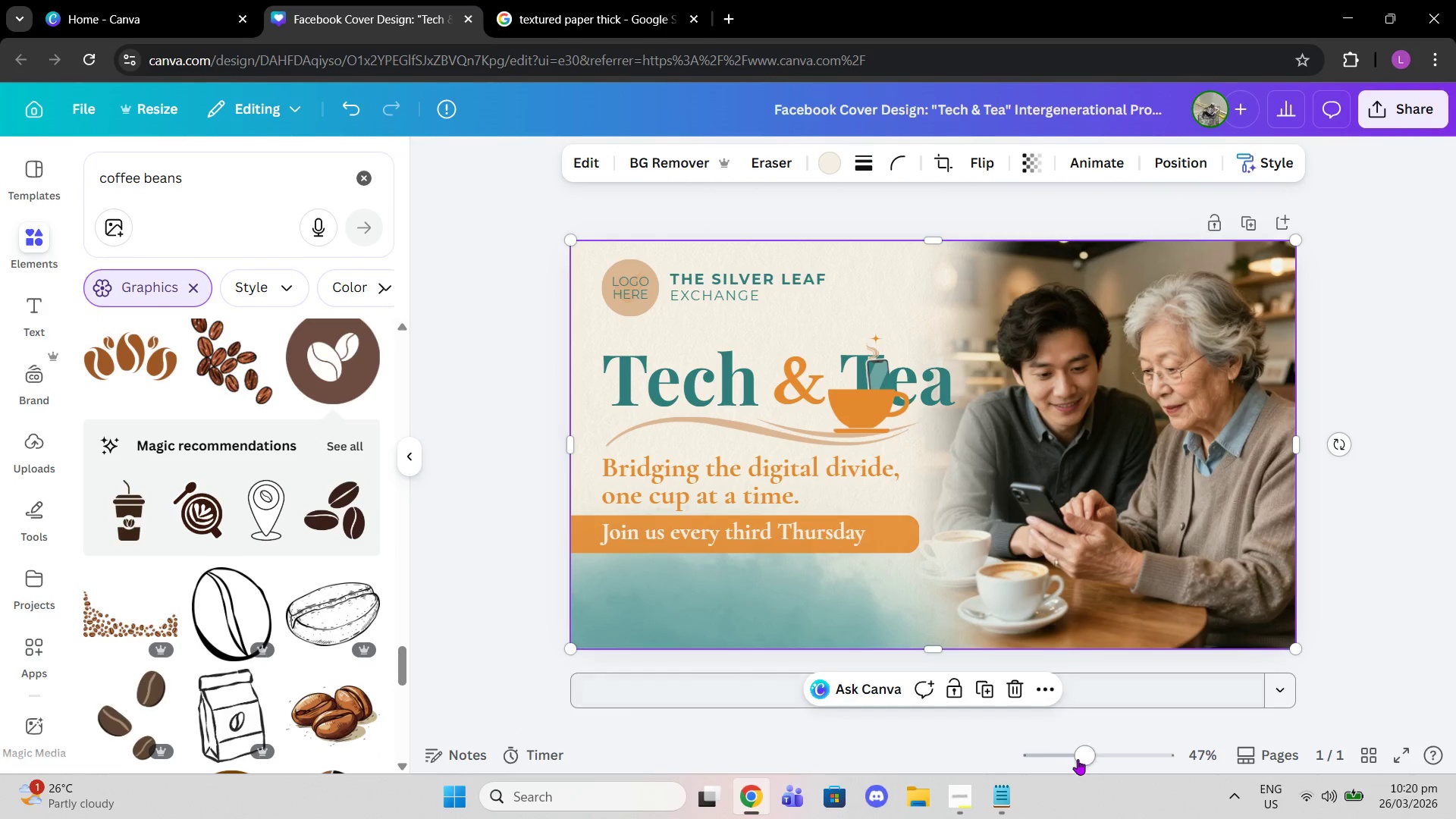 
left_click_drag(start_coordinate=[1080, 761], to_coordinate=[1103, 762])
 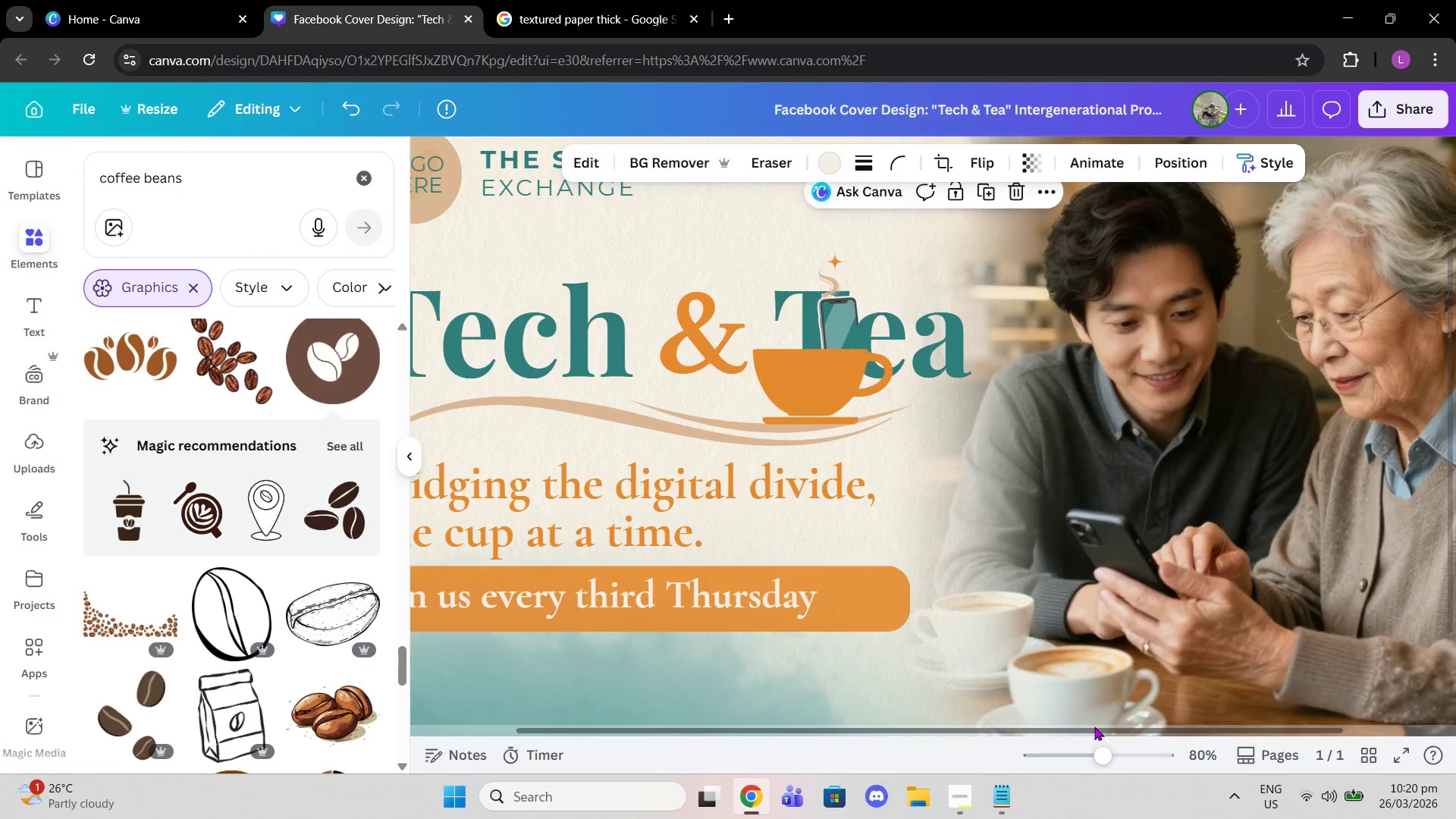 
scroll: coordinate [1094, 726], scroll_direction: up, amount: 2.0
 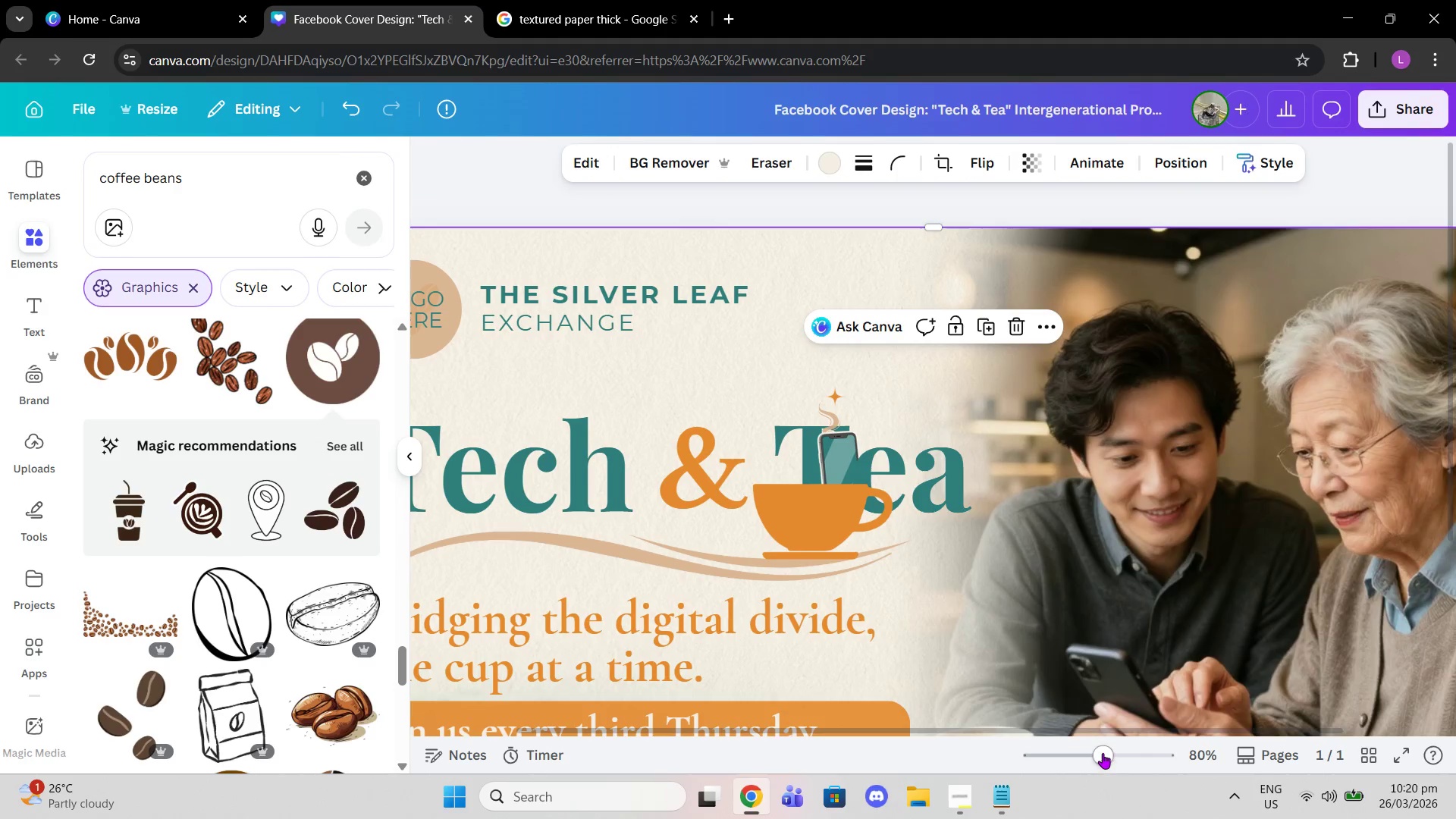 
left_click_drag(start_coordinate=[1103, 748], to_coordinate=[1083, 751])
 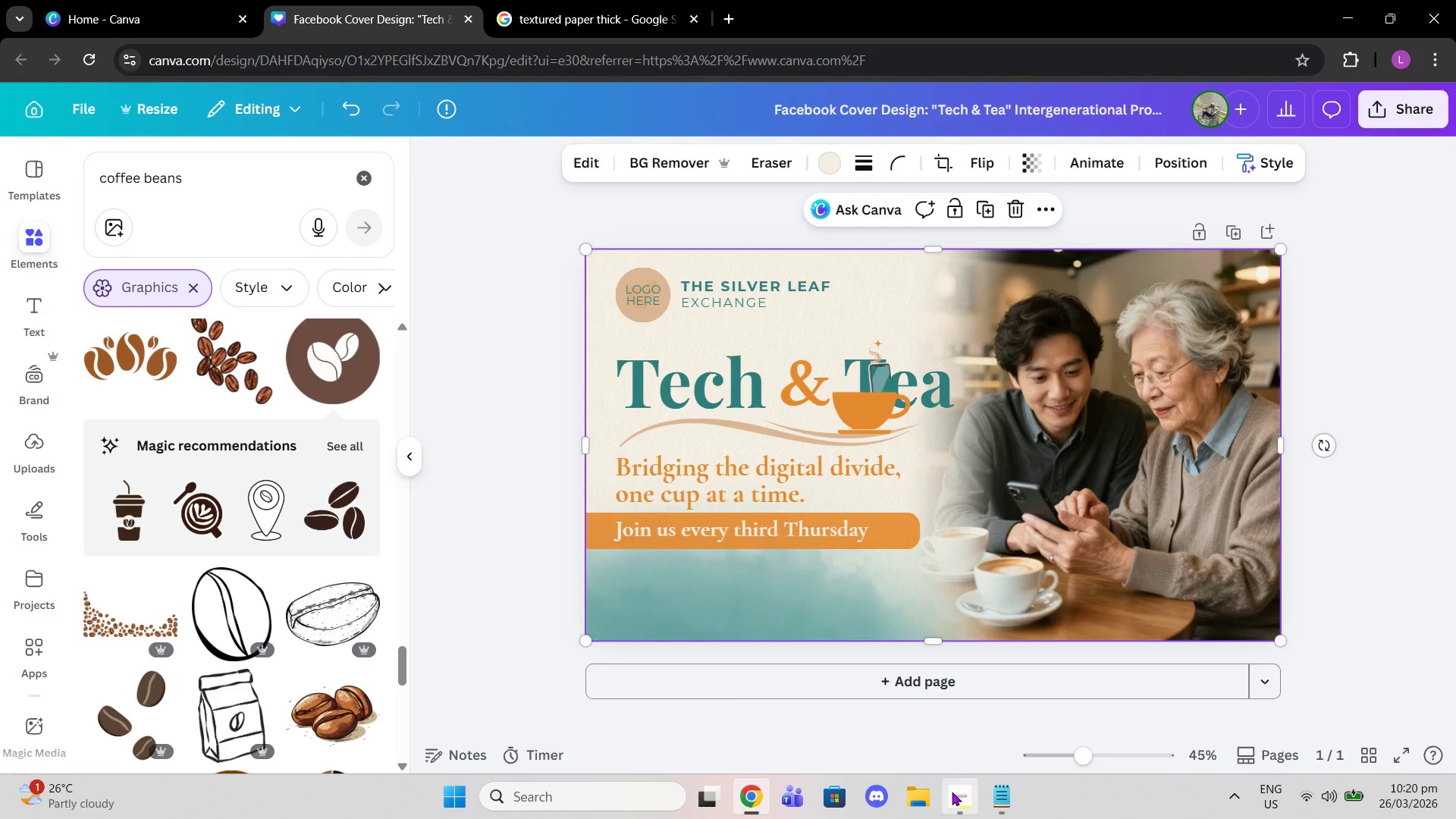 
left_click([952, 792])